 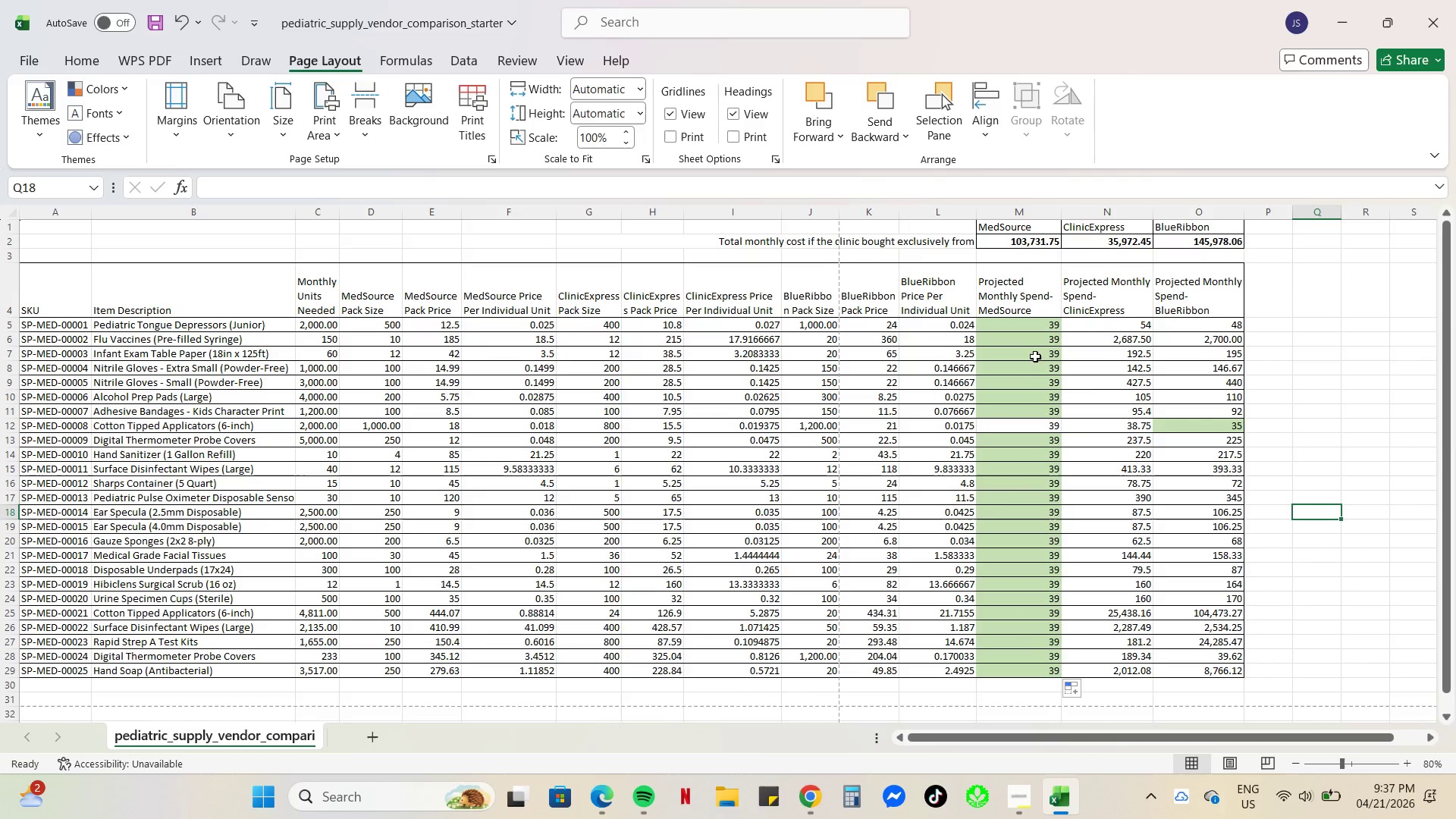 
key(Control+Z)
 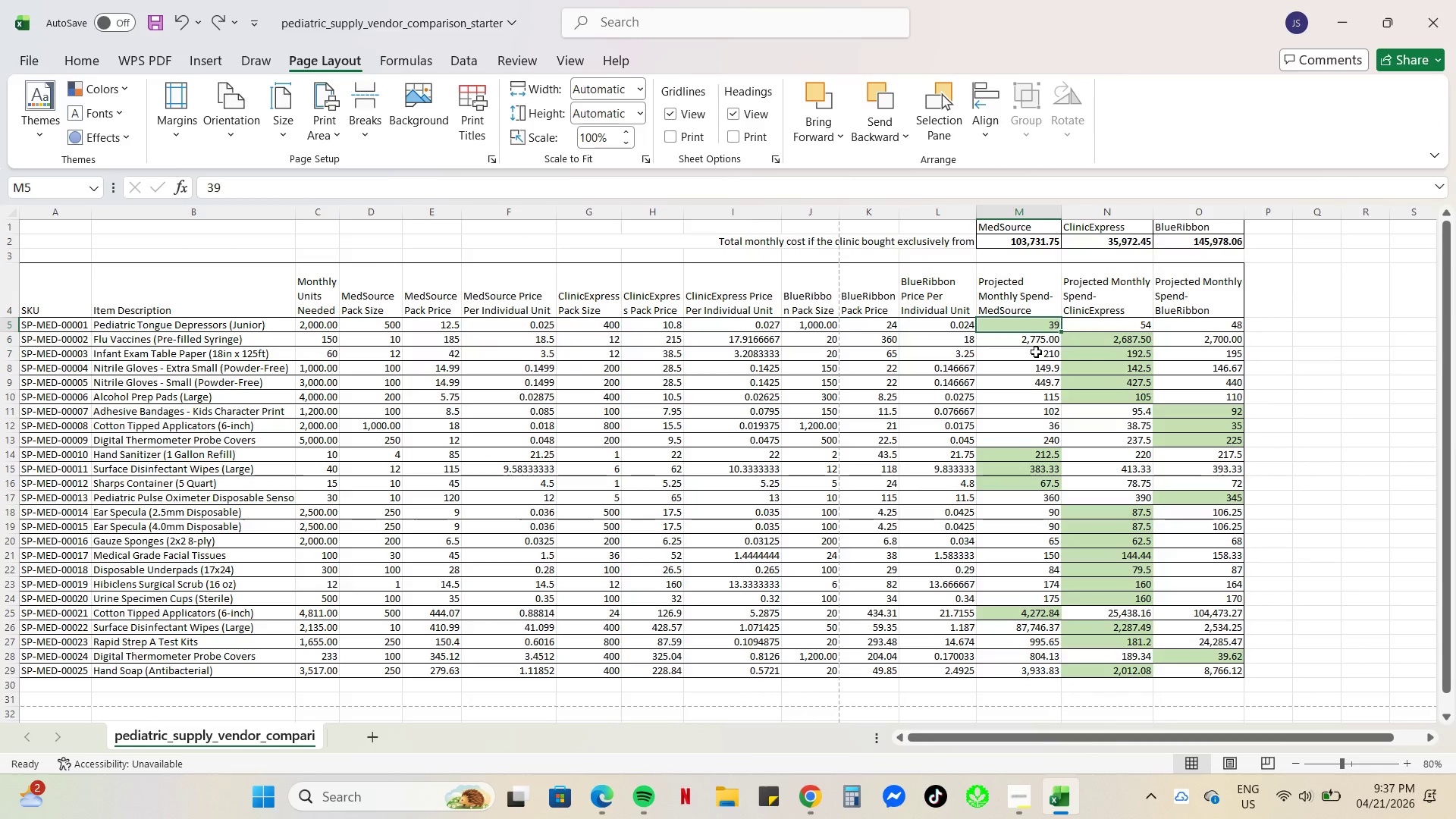 
key(Control+Z)
 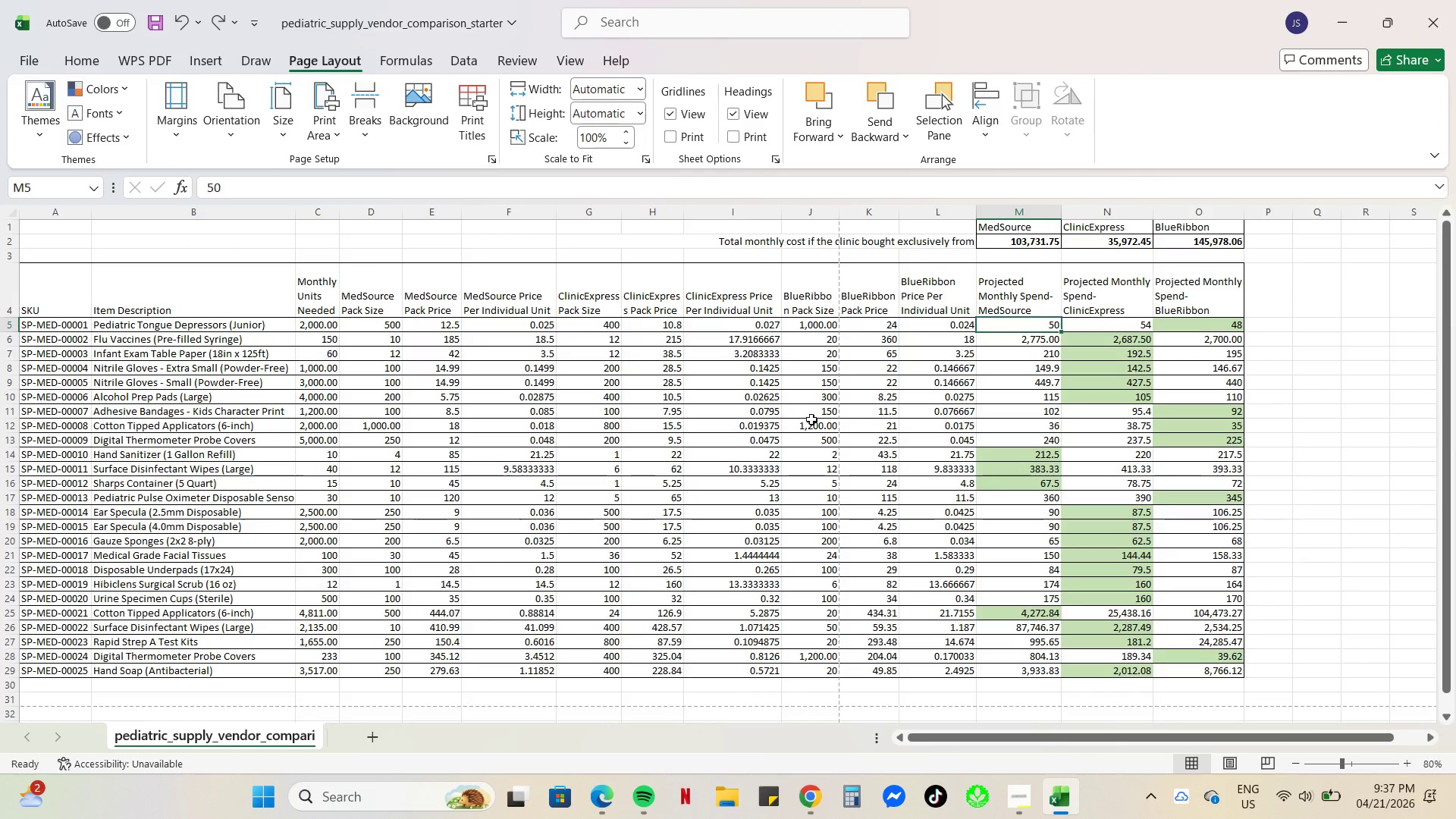 
scroll: coordinate [692, 415], scroll_direction: up, amount: 8.0
 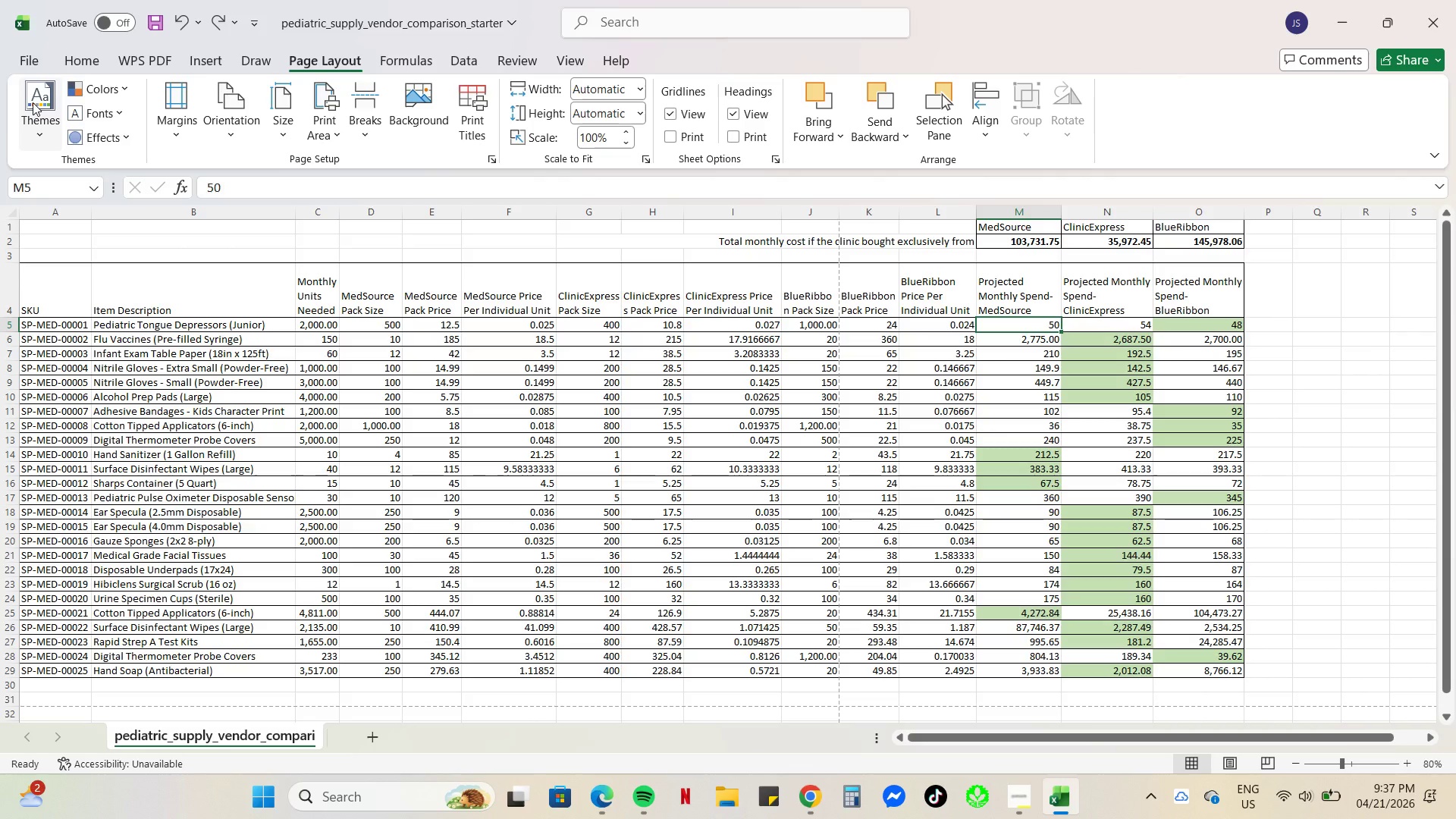 
key(Meta+MetaLeft)
 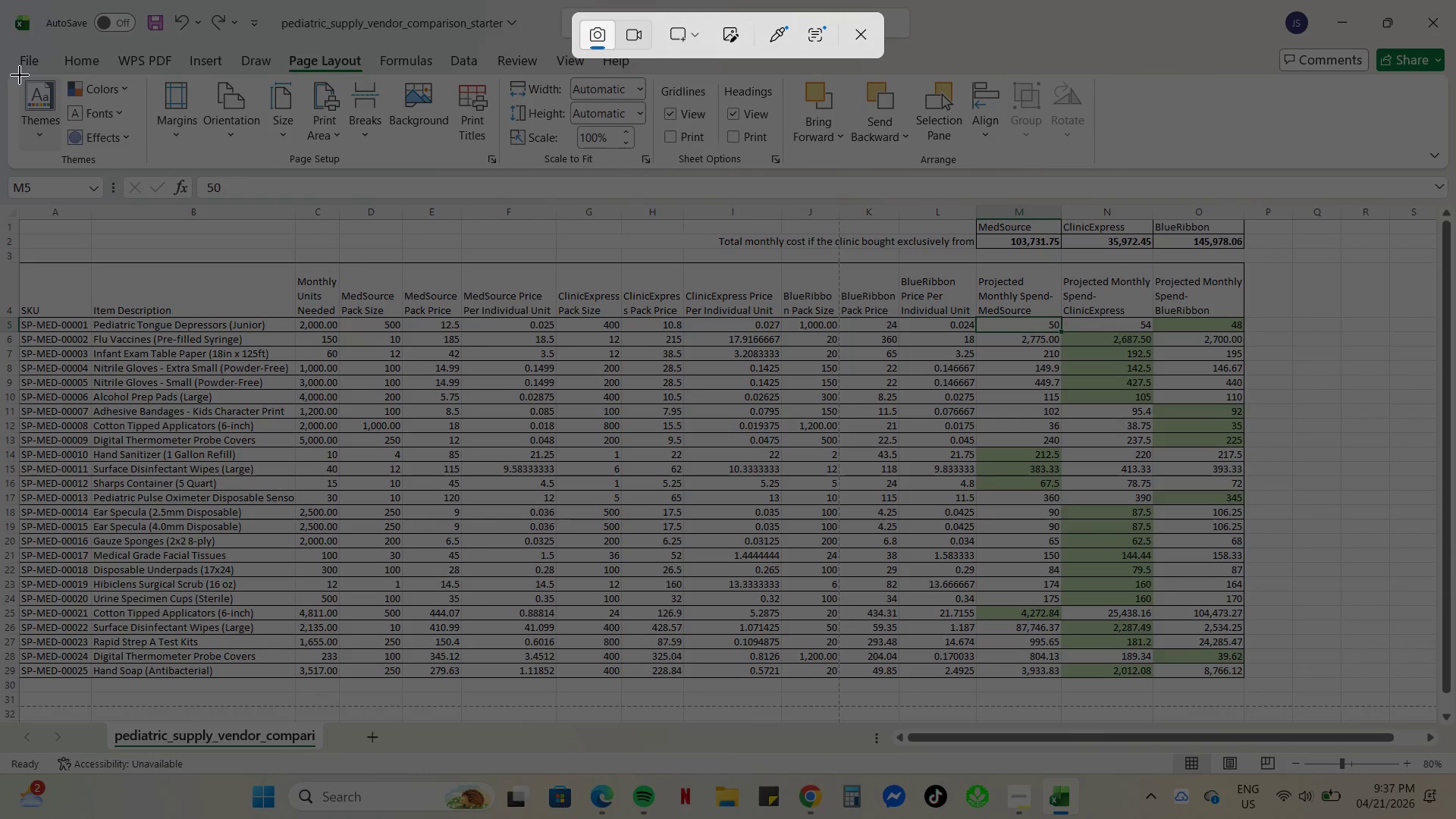 
key(Meta+Shift+S)
 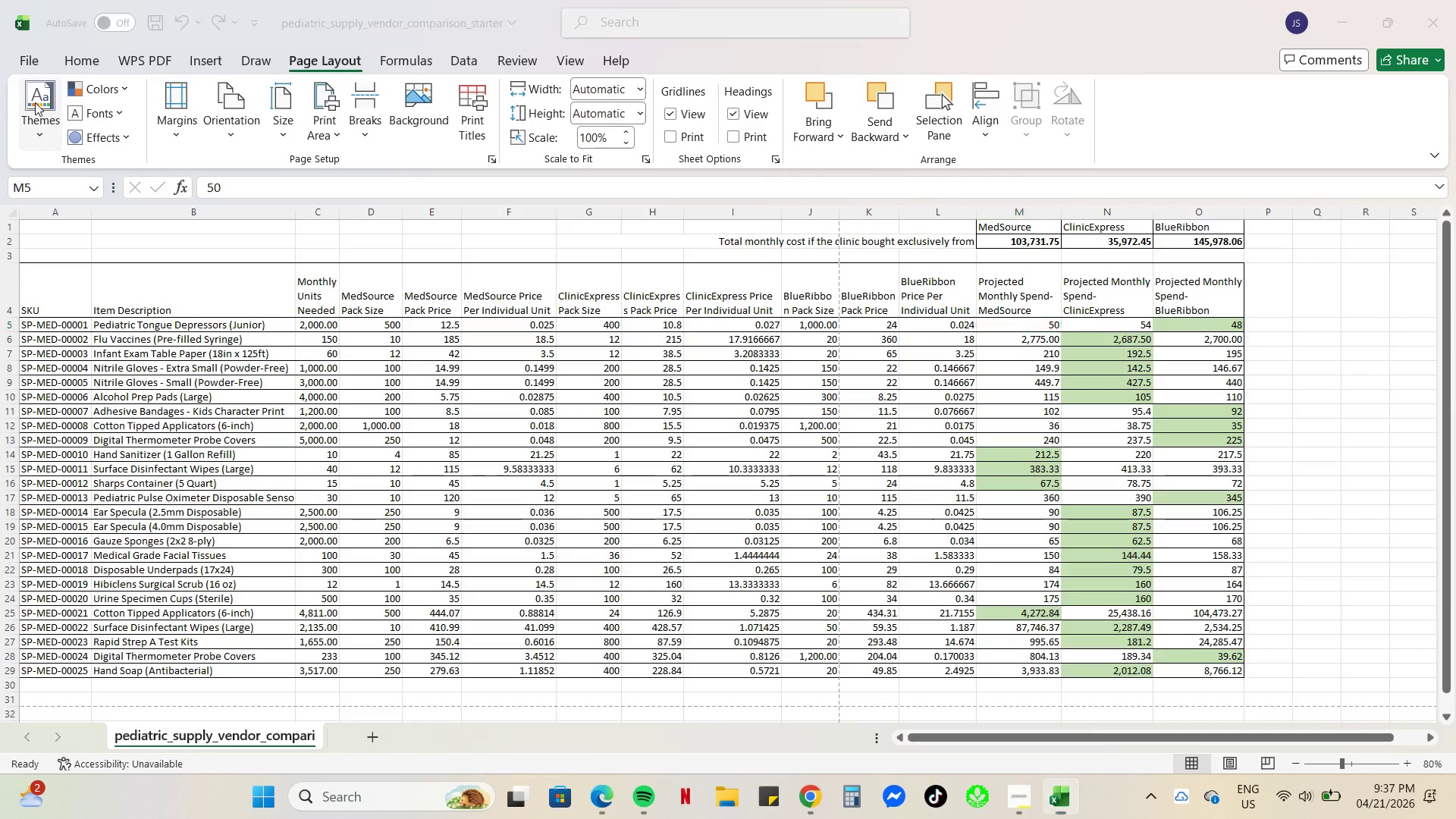 
key(Meta+Shift+ShiftLeft)
 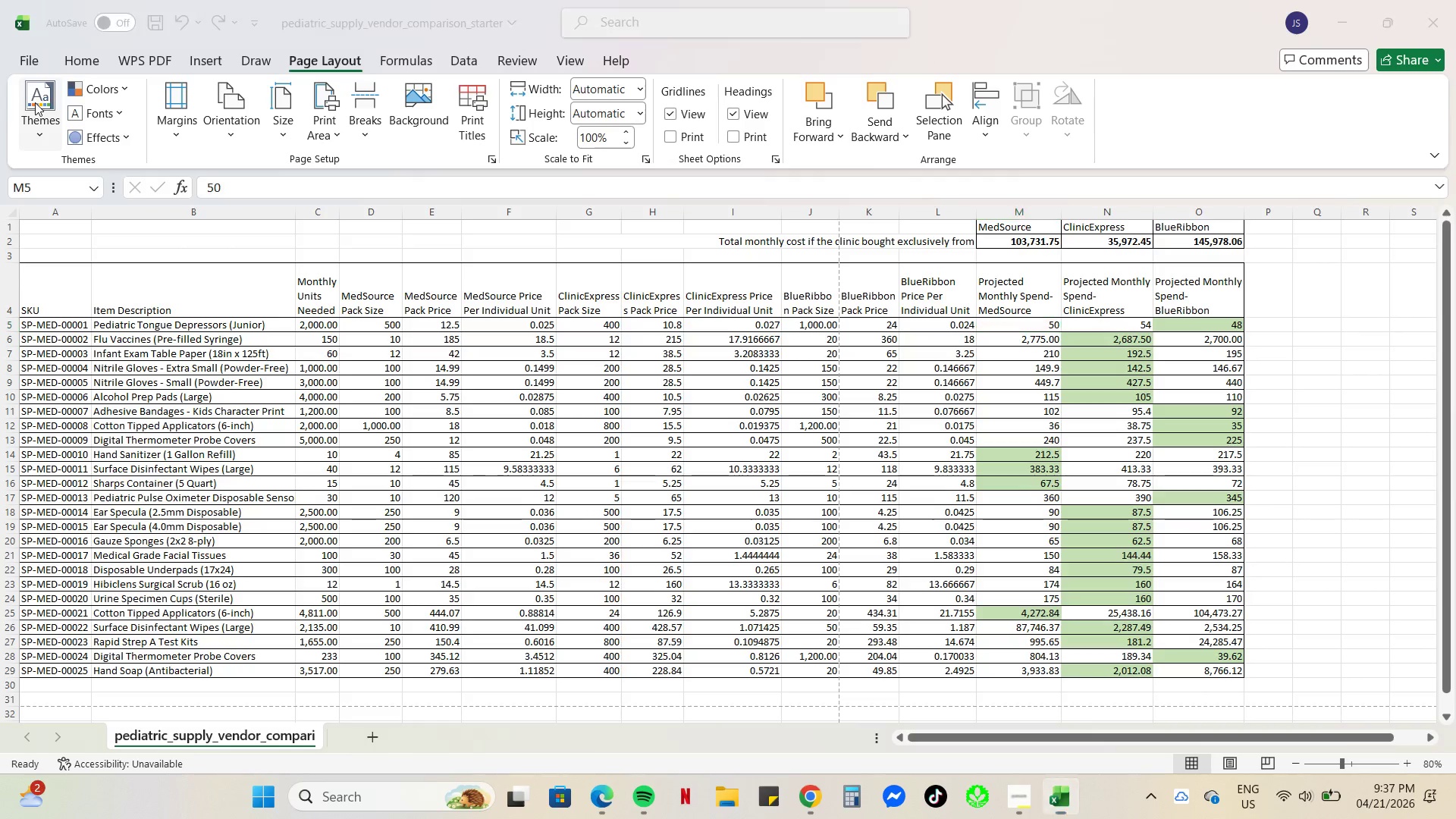 
left_click_drag(start_coordinate=[0, 45], to_coordinate=[1267, 702])
 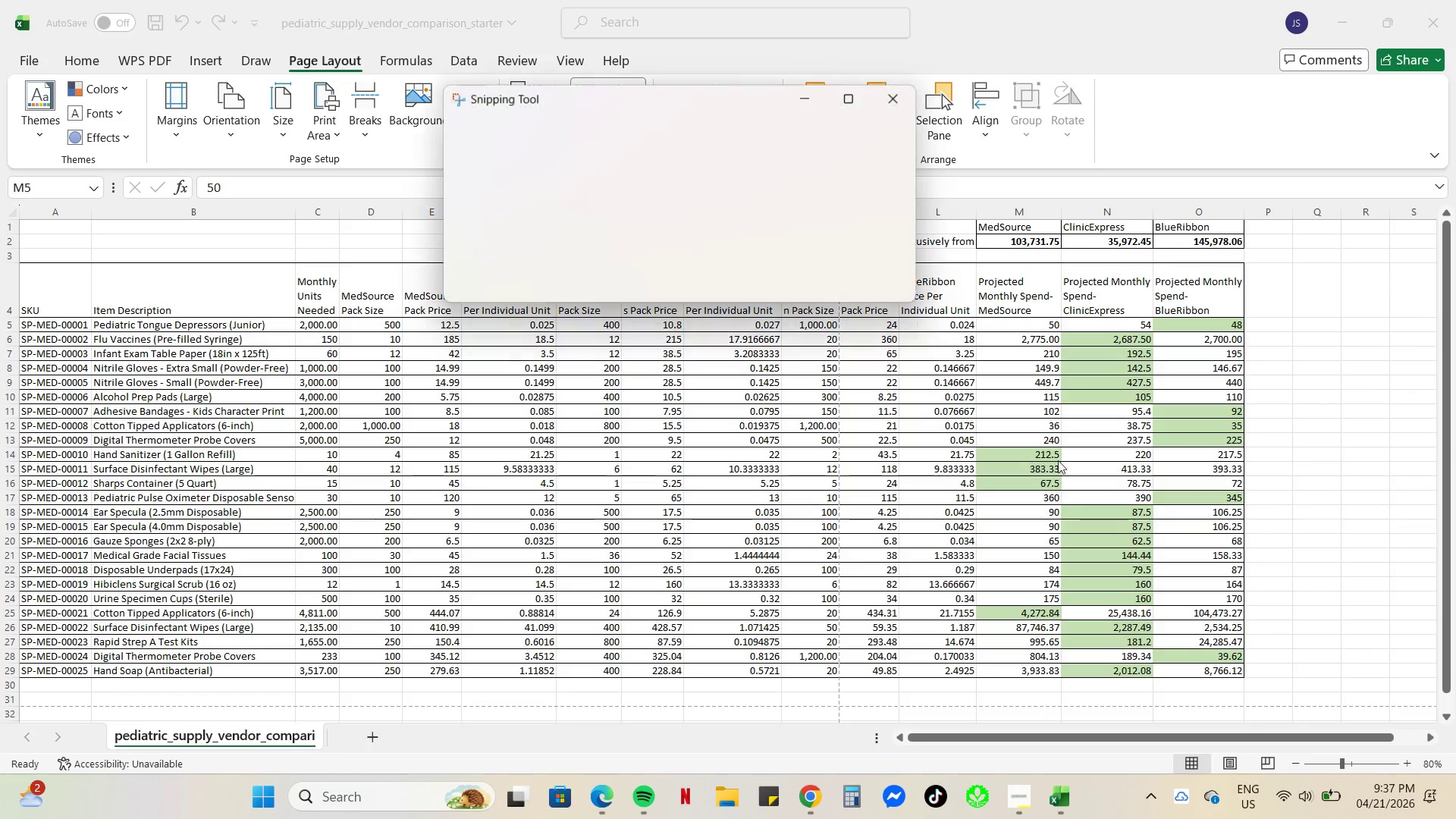 
wait(5.67)
 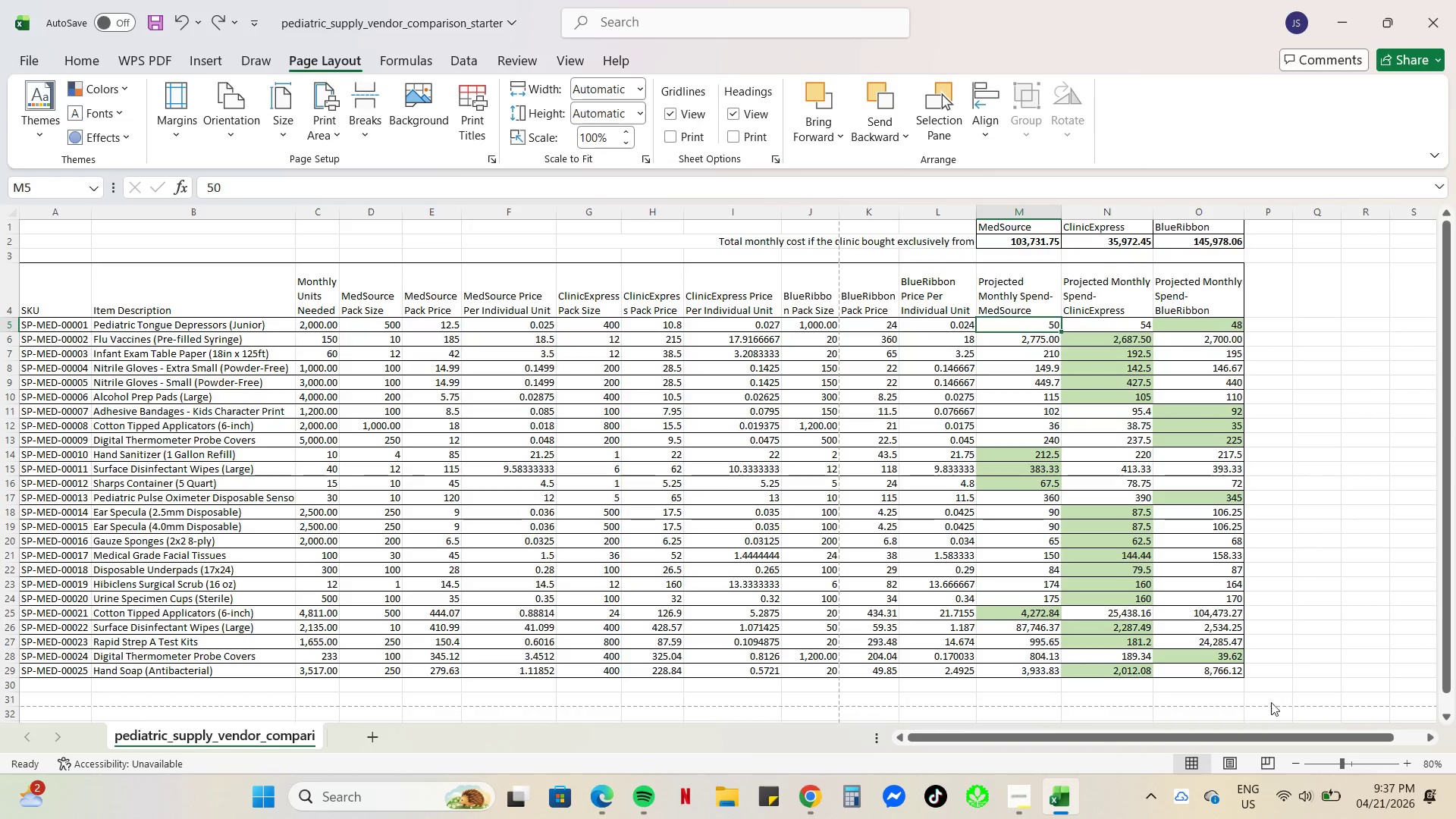 
scroll: coordinate [585, 280], scroll_direction: up, amount: 6.0
 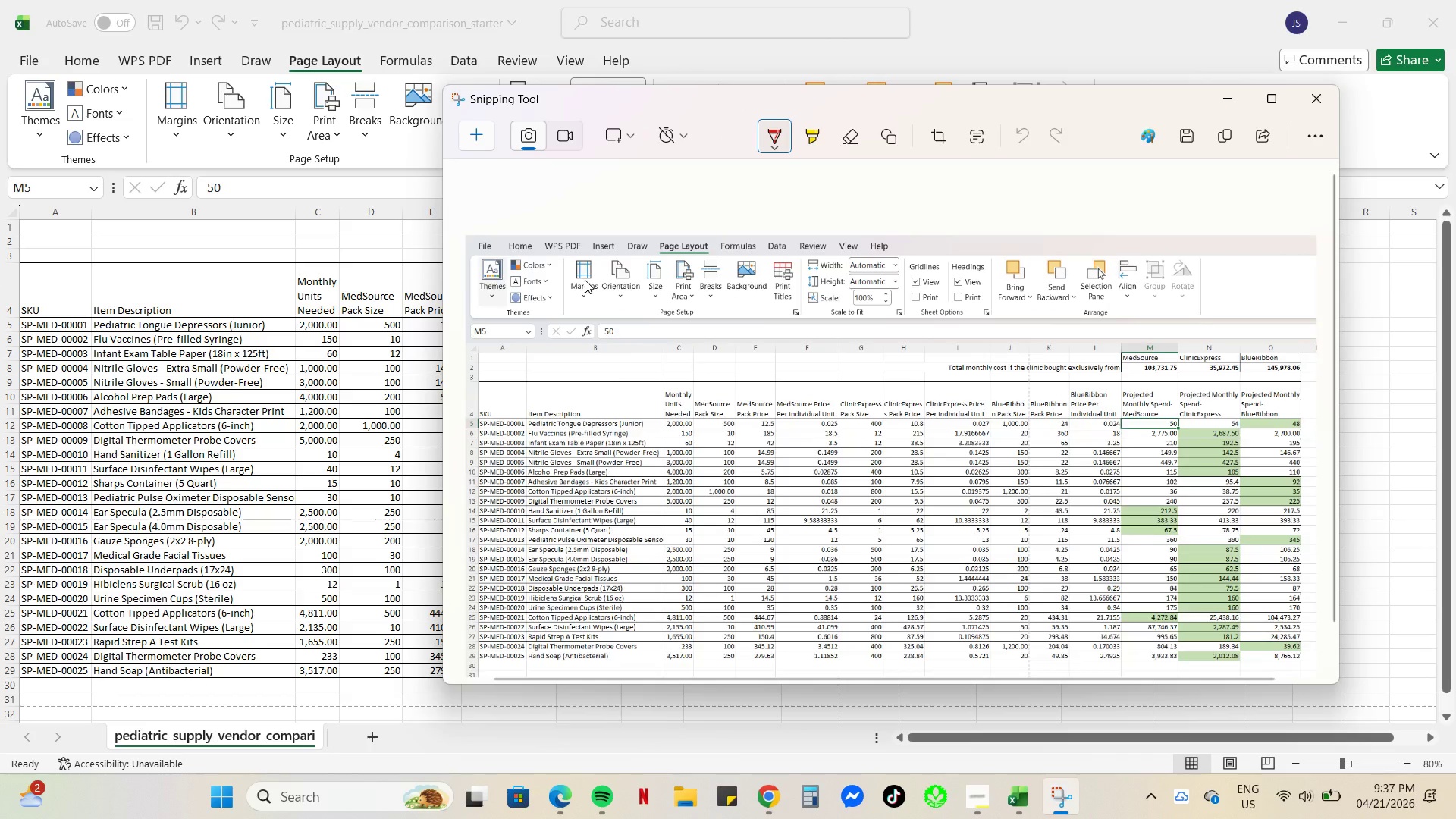 
scroll: coordinate [585, 281], scroll_direction: down, amount: 1.0
 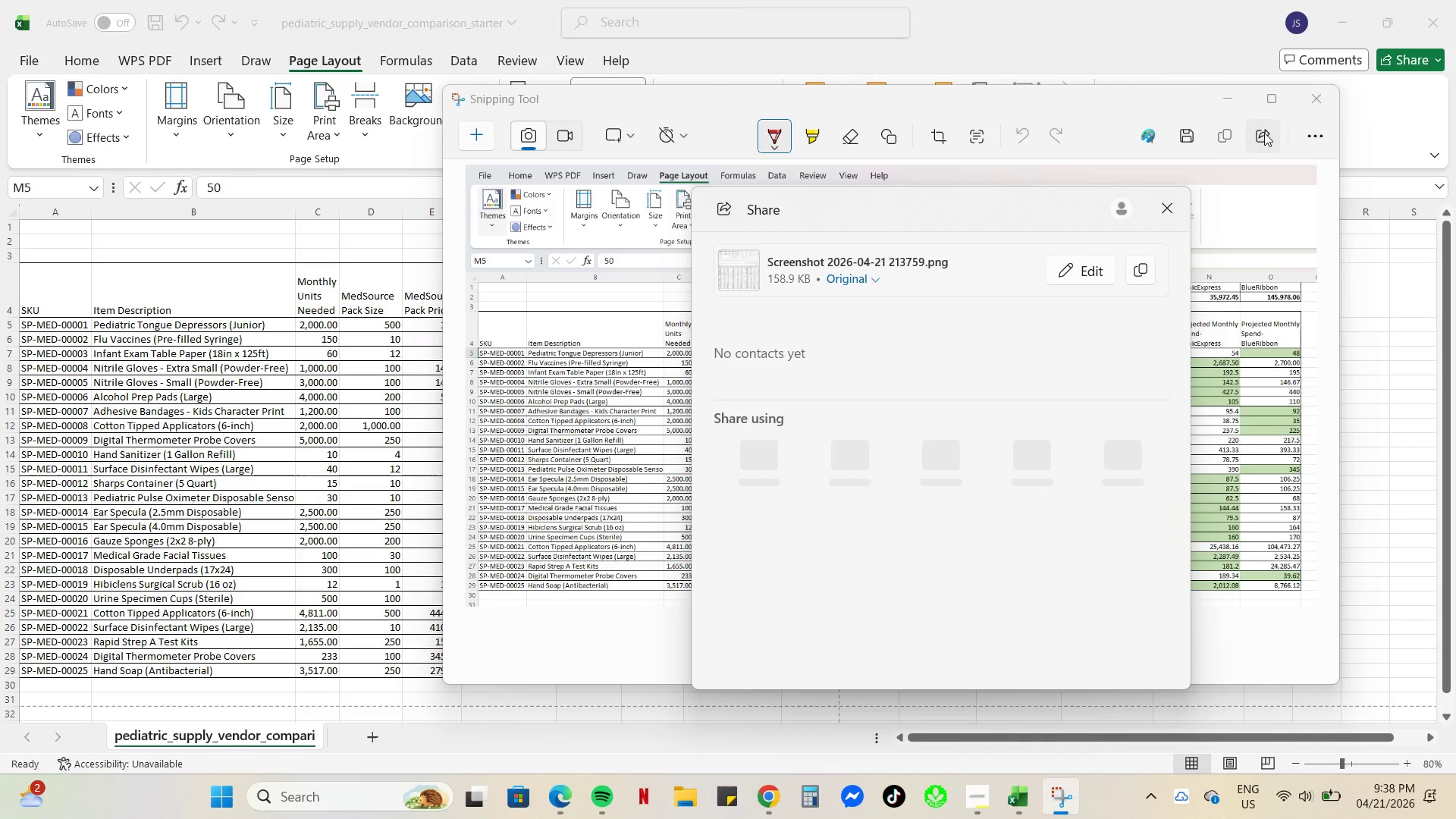 
wait(8.13)
 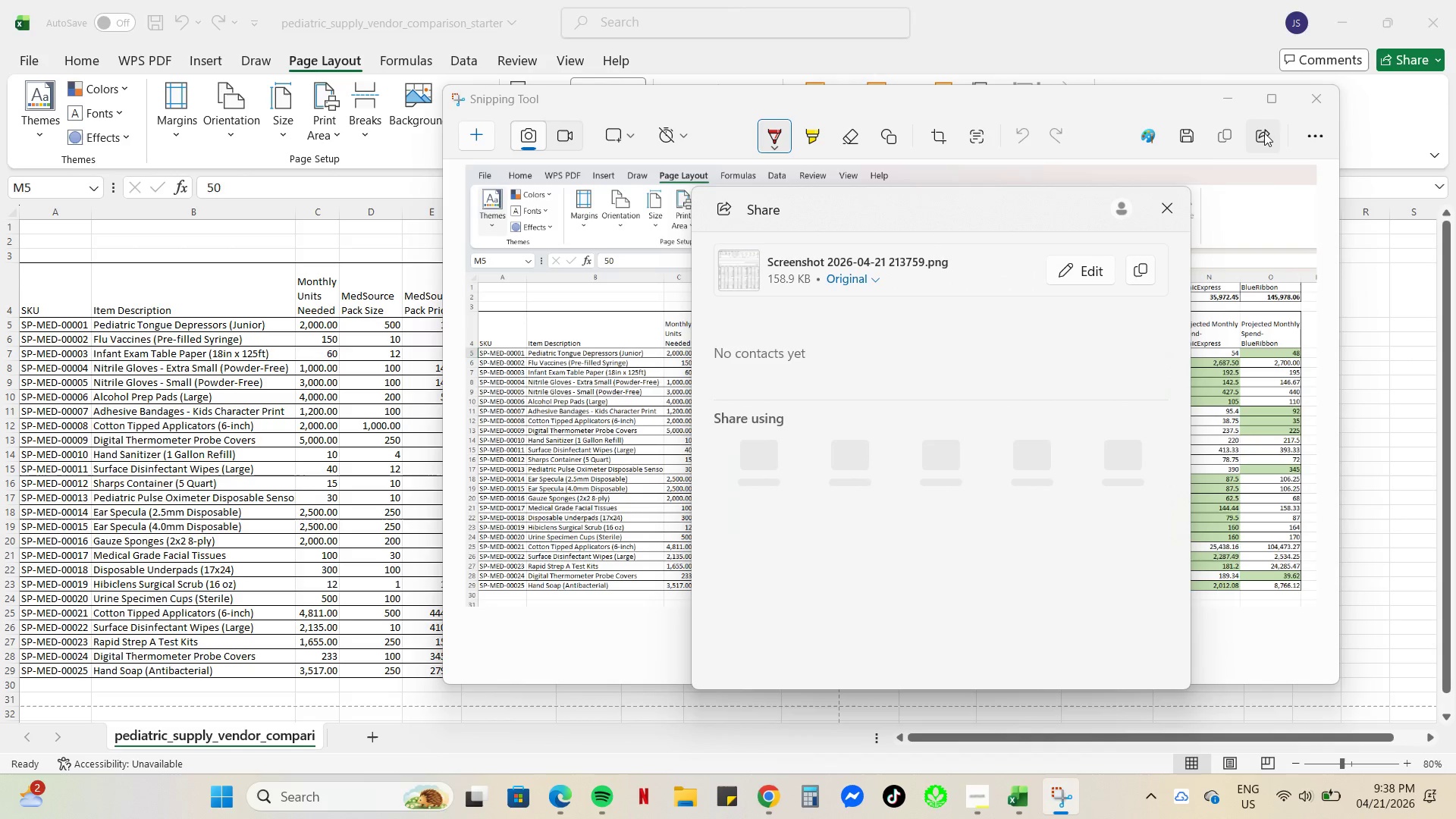 
left_click([1174, 213])
 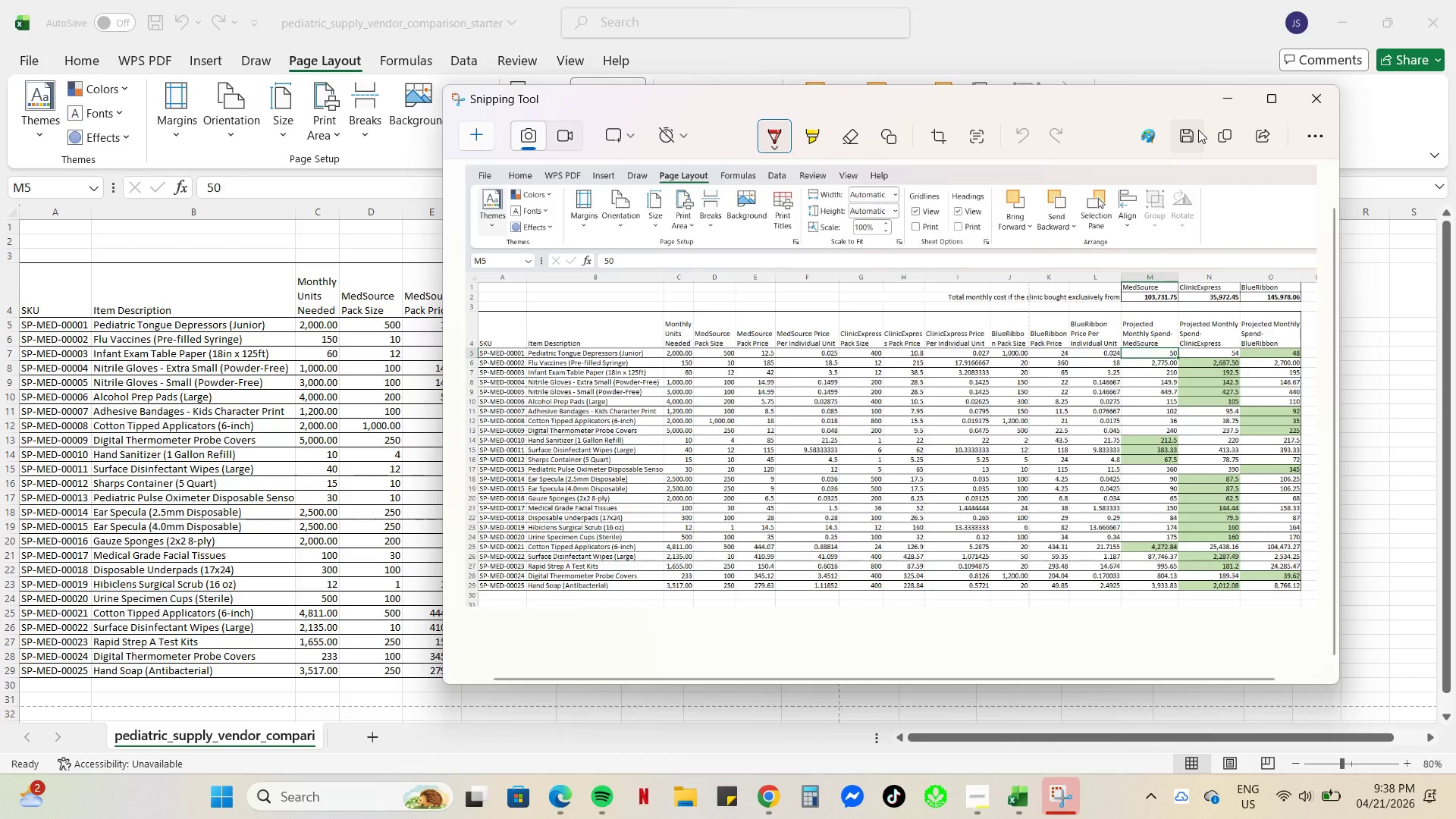 
left_click([1193, 133])
 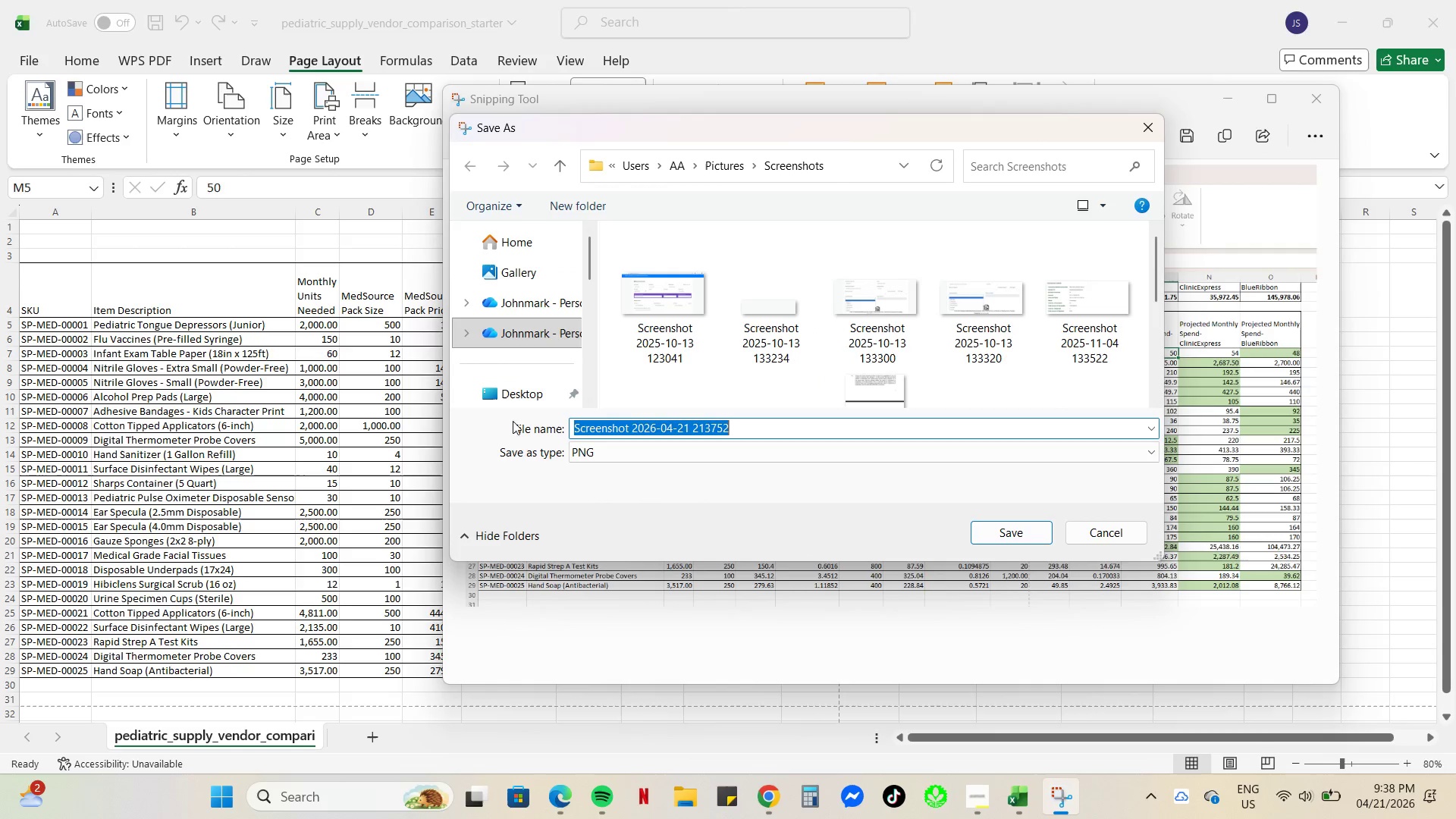 
left_click([596, 456])
 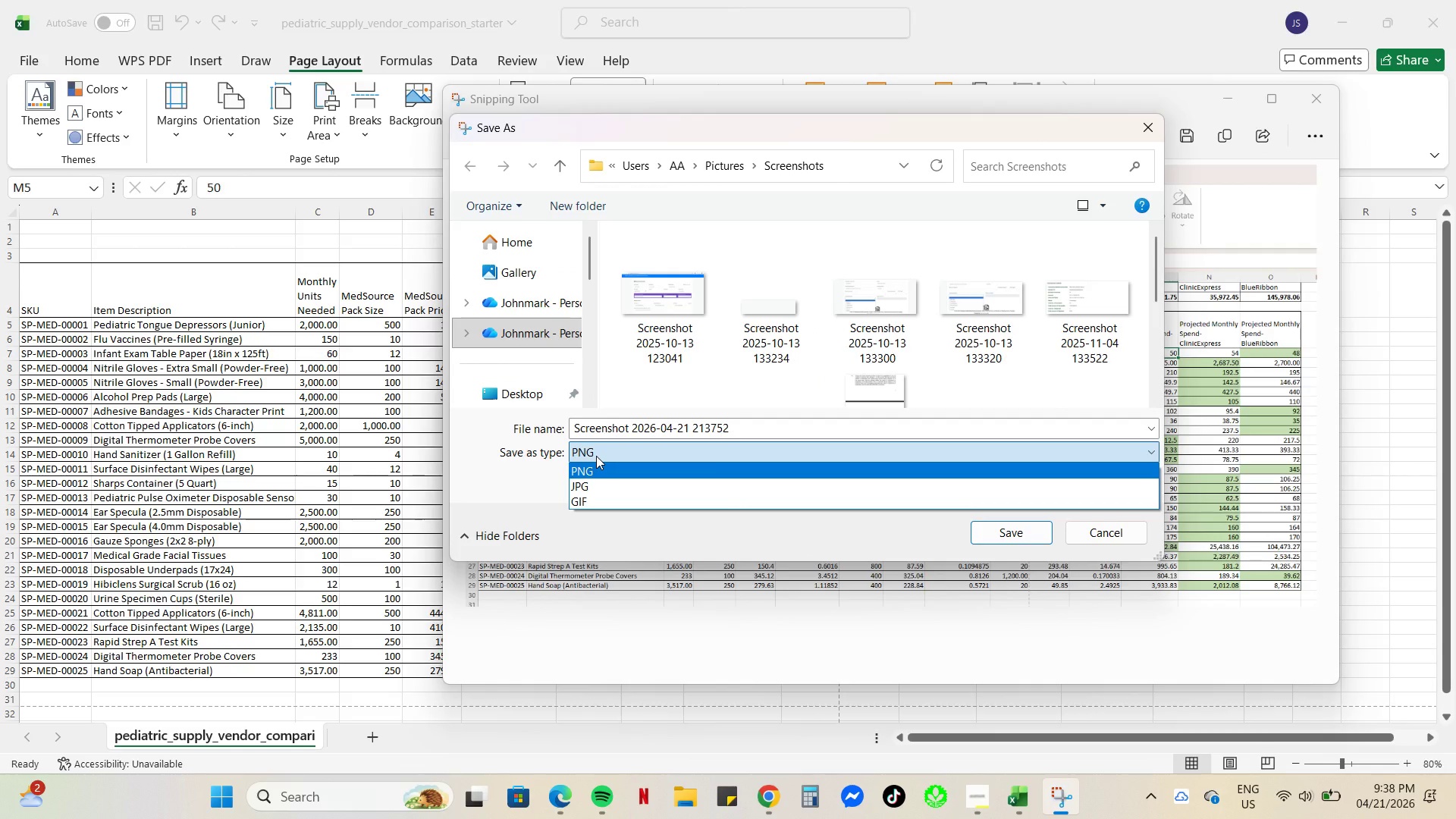 
left_click([596, 456])
 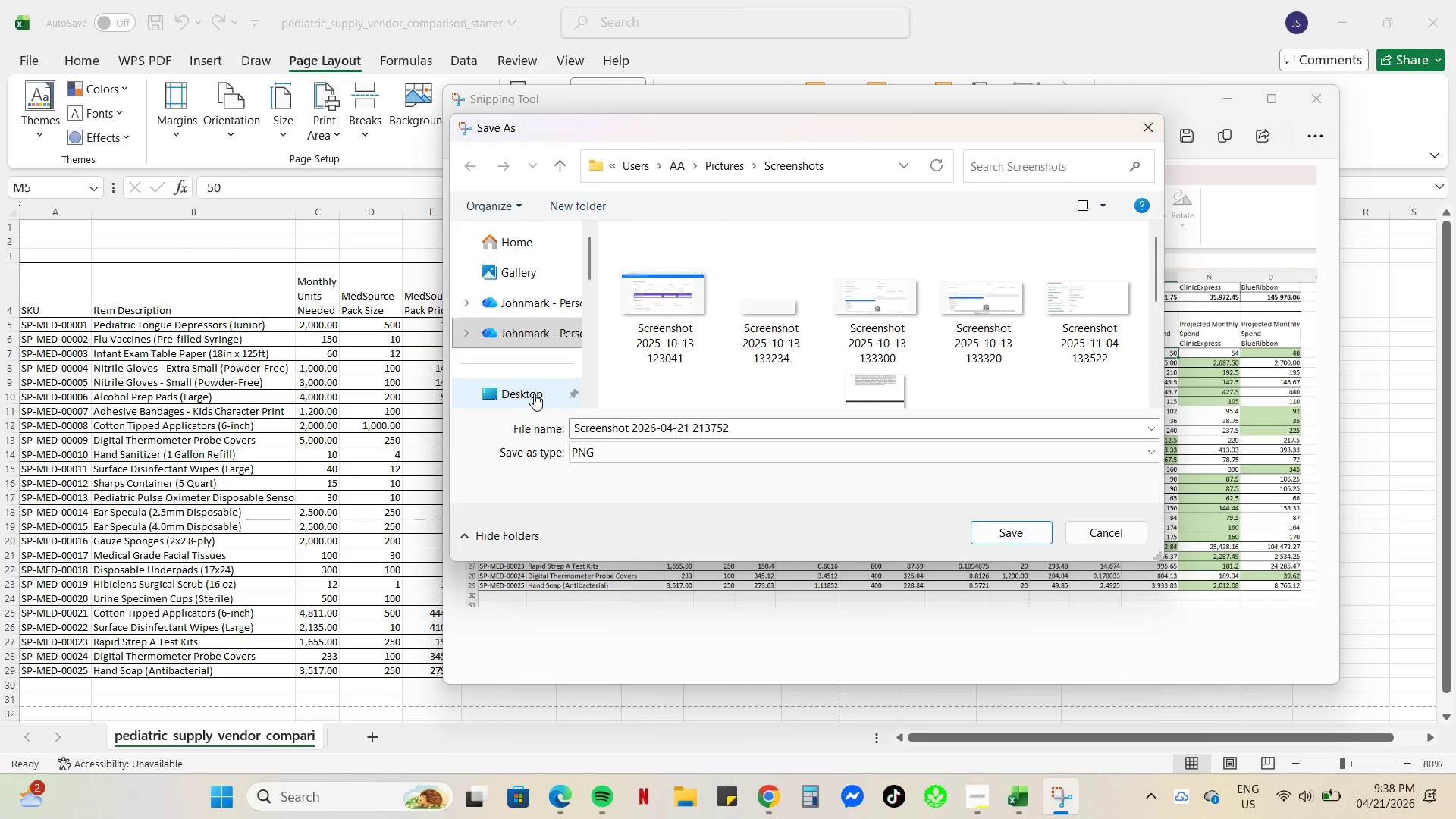 
scroll: coordinate [534, 394], scroll_direction: down, amount: 3.0
 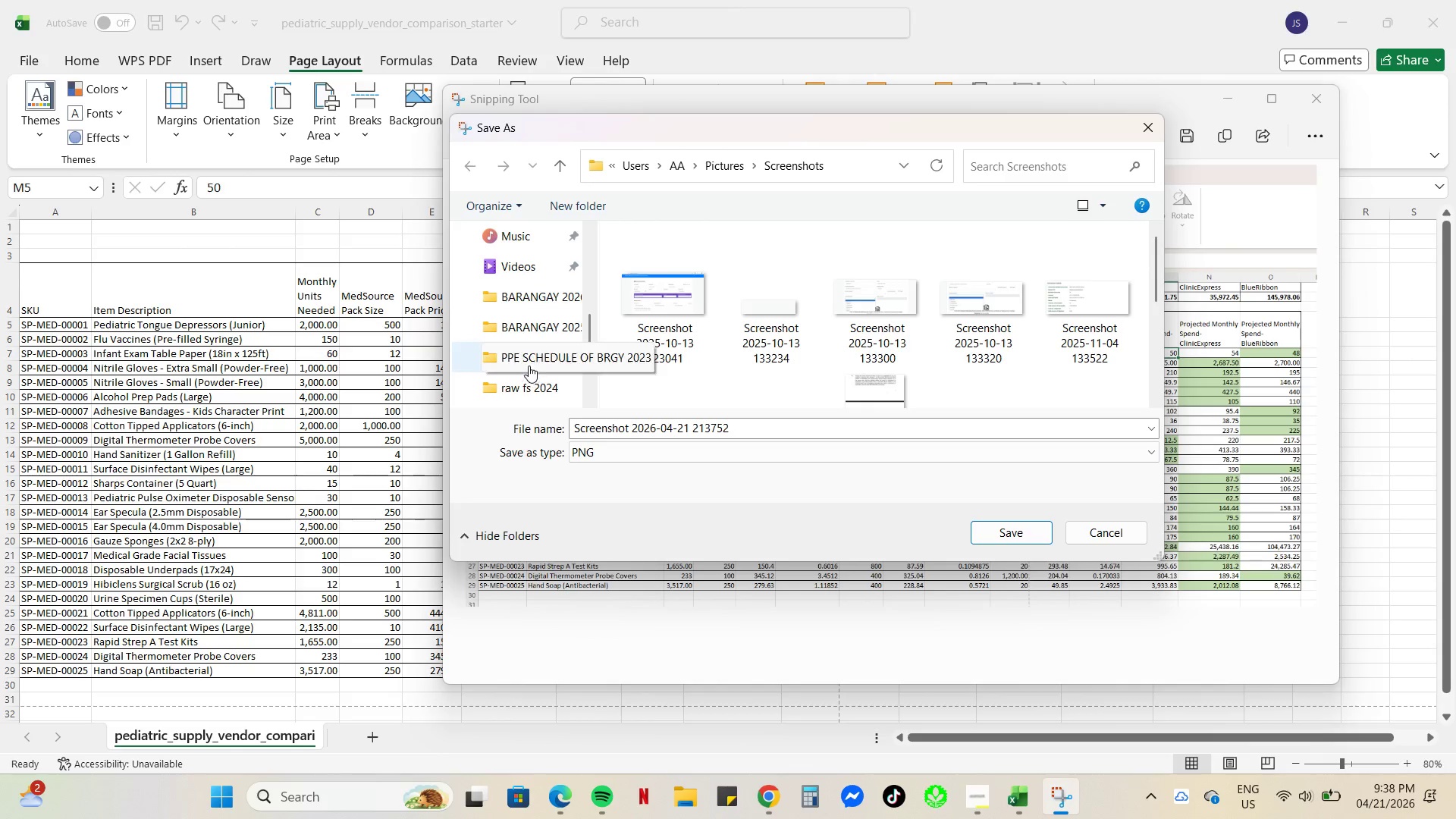 
scroll: coordinate [527, 362], scroll_direction: none, amount: 0.0
 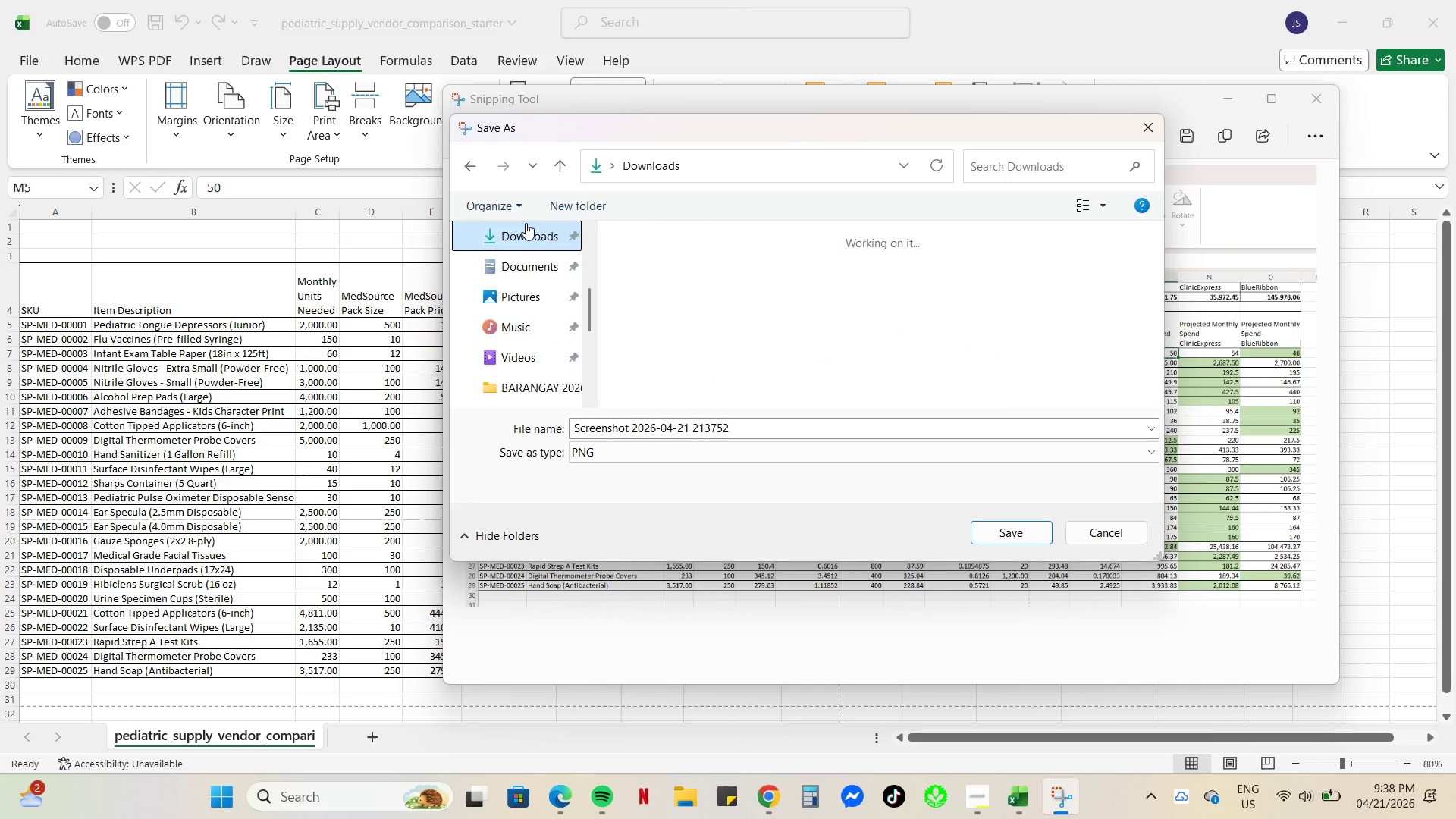 
scroll: coordinate [772, 335], scroll_direction: up, amount: 3.0
 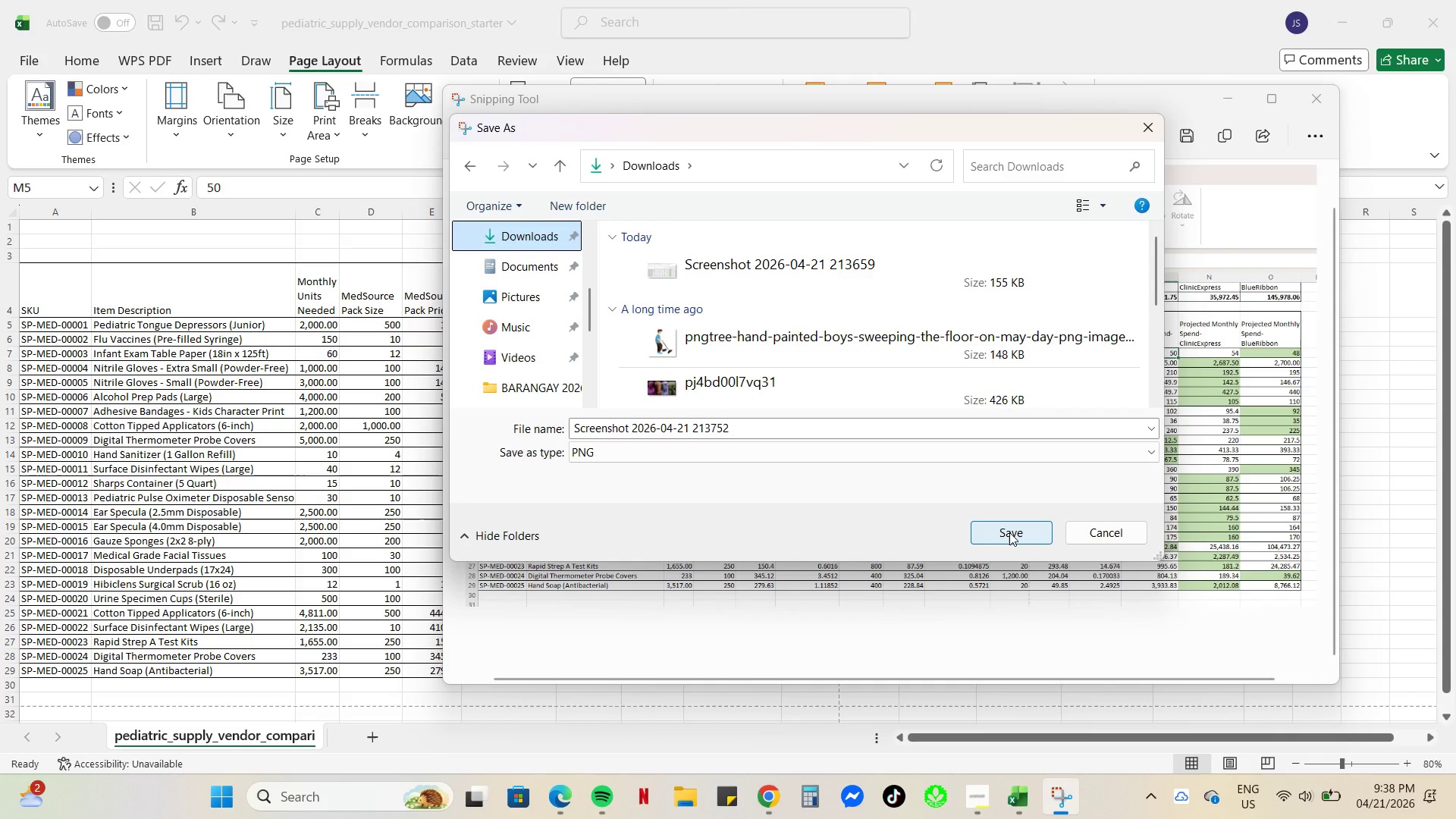 
left_click([1009, 532])
 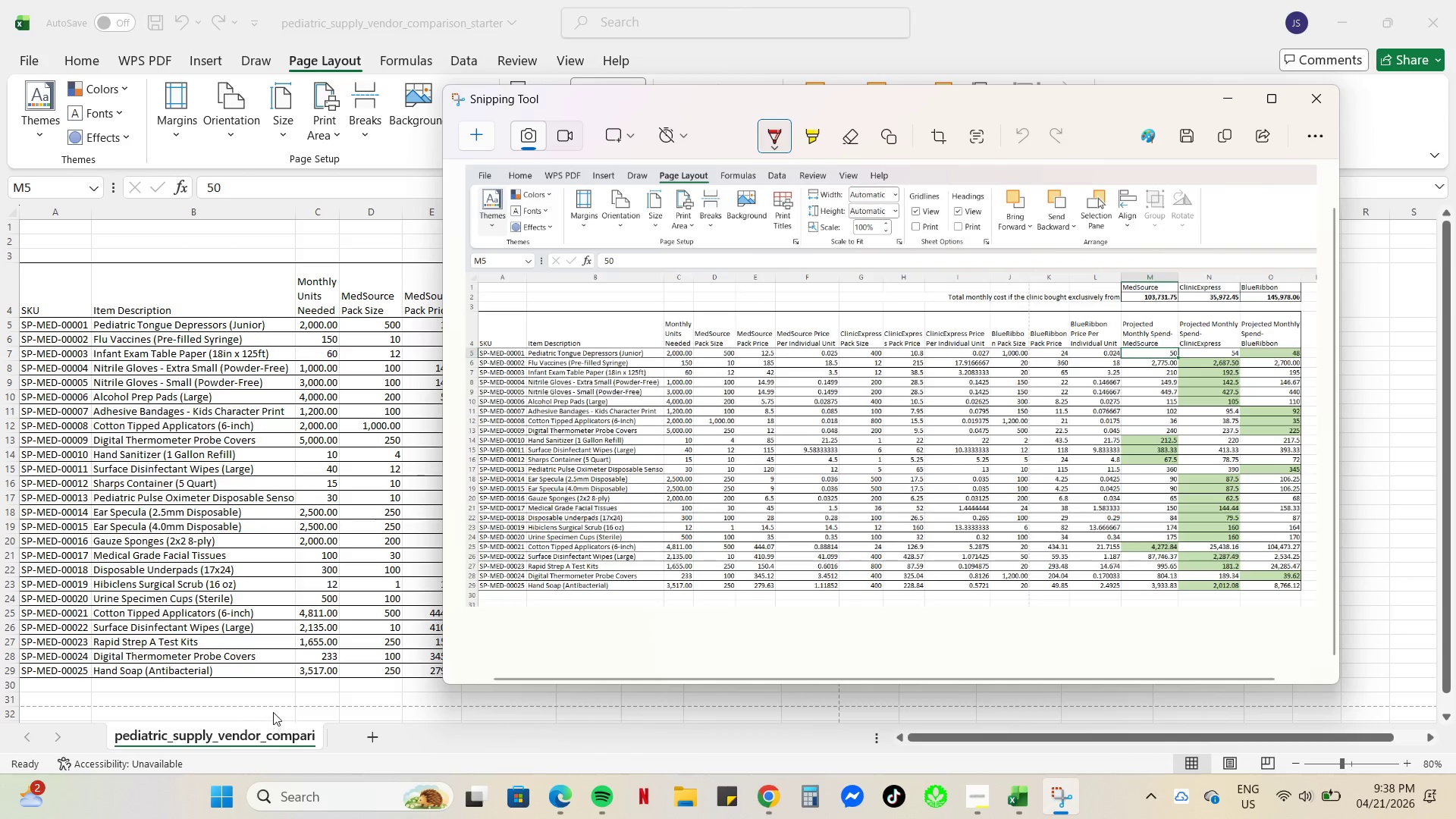 
wait(14.67)
 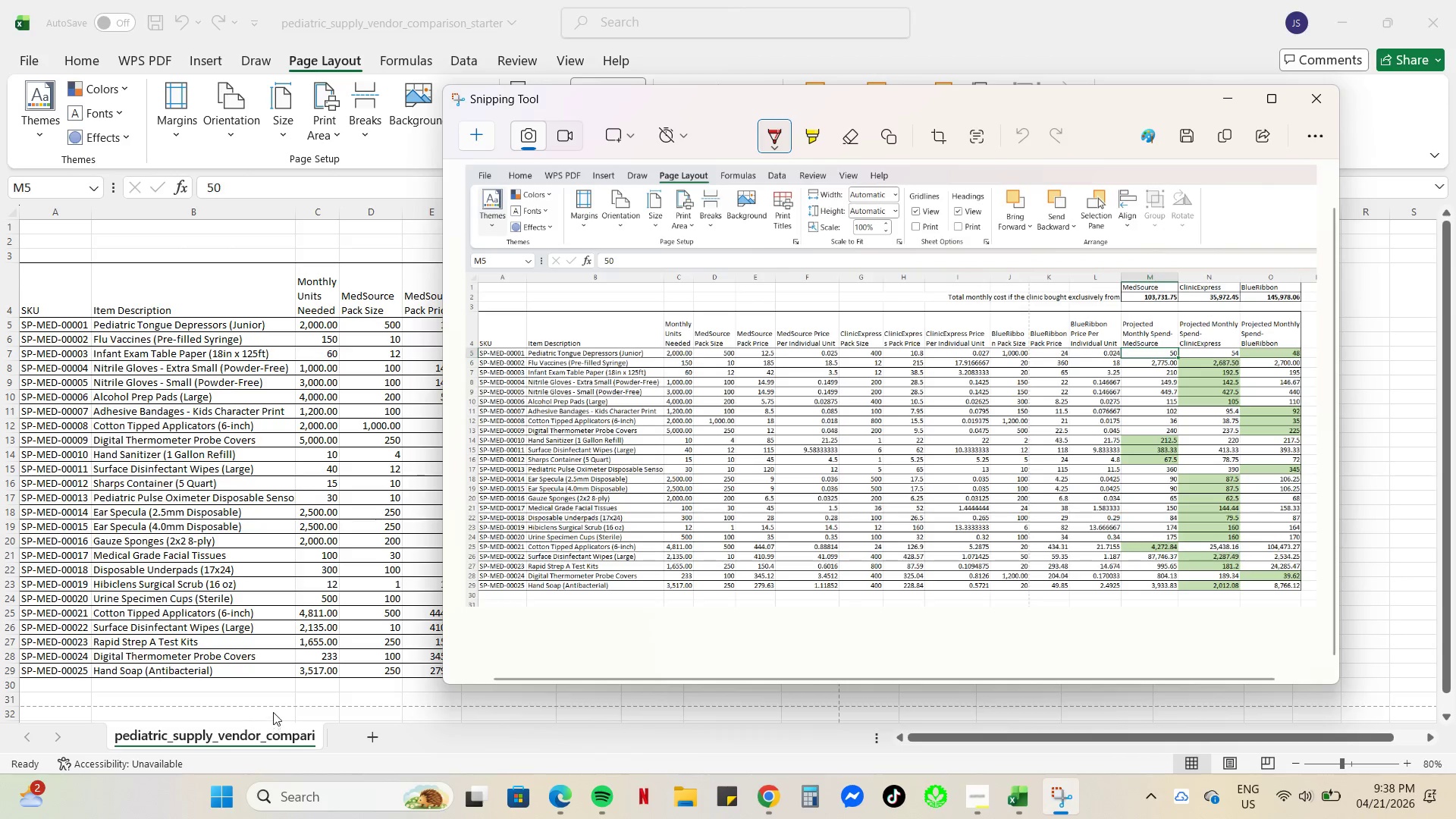 
left_click([1327, 99])
 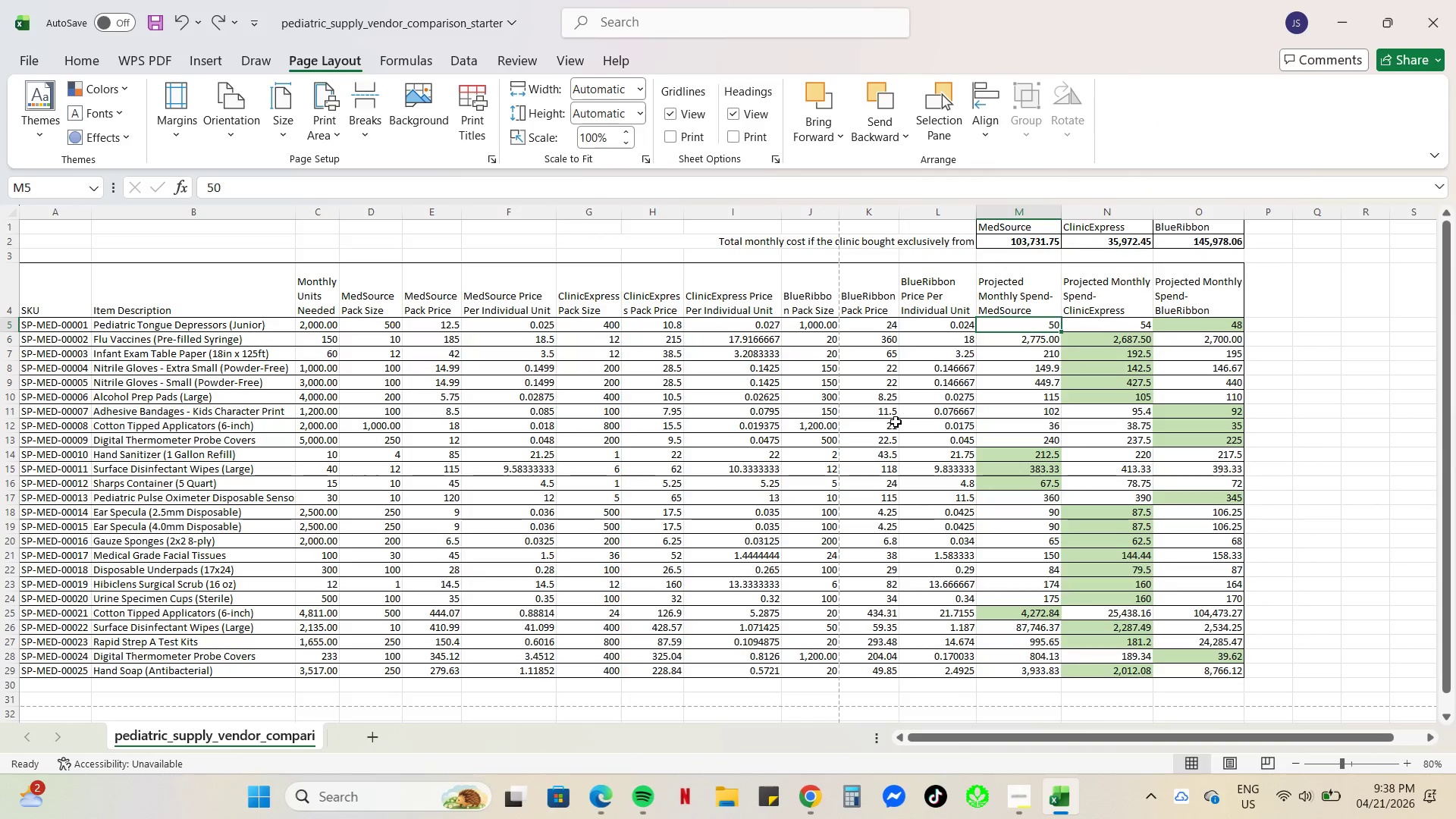 
scroll: coordinate [579, 402], scroll_direction: up, amount: 7.0
 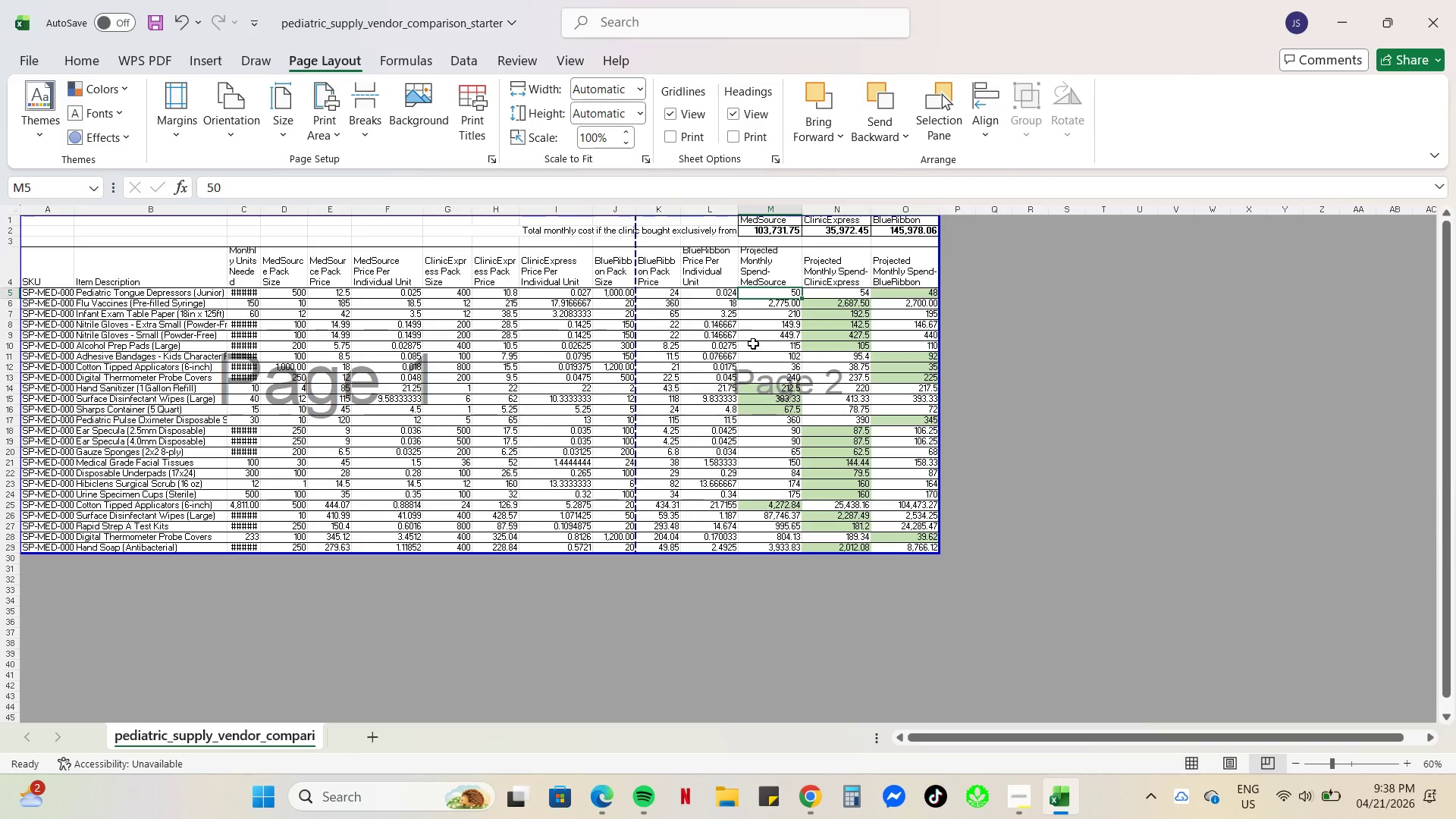 
wait(5.07)
 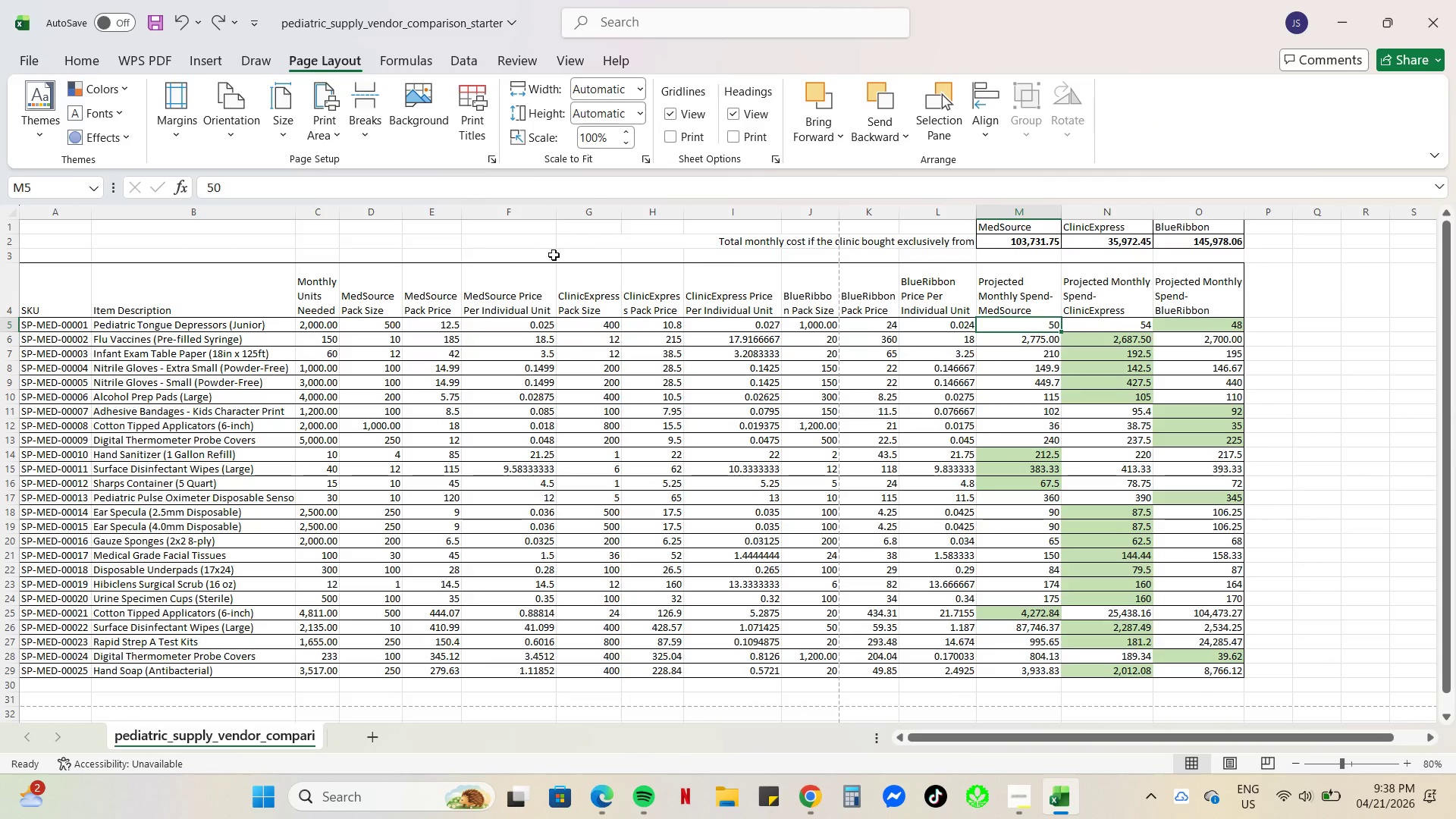 
left_click_drag(start_coordinate=[636, 275], to_coordinate=[943, 346])
 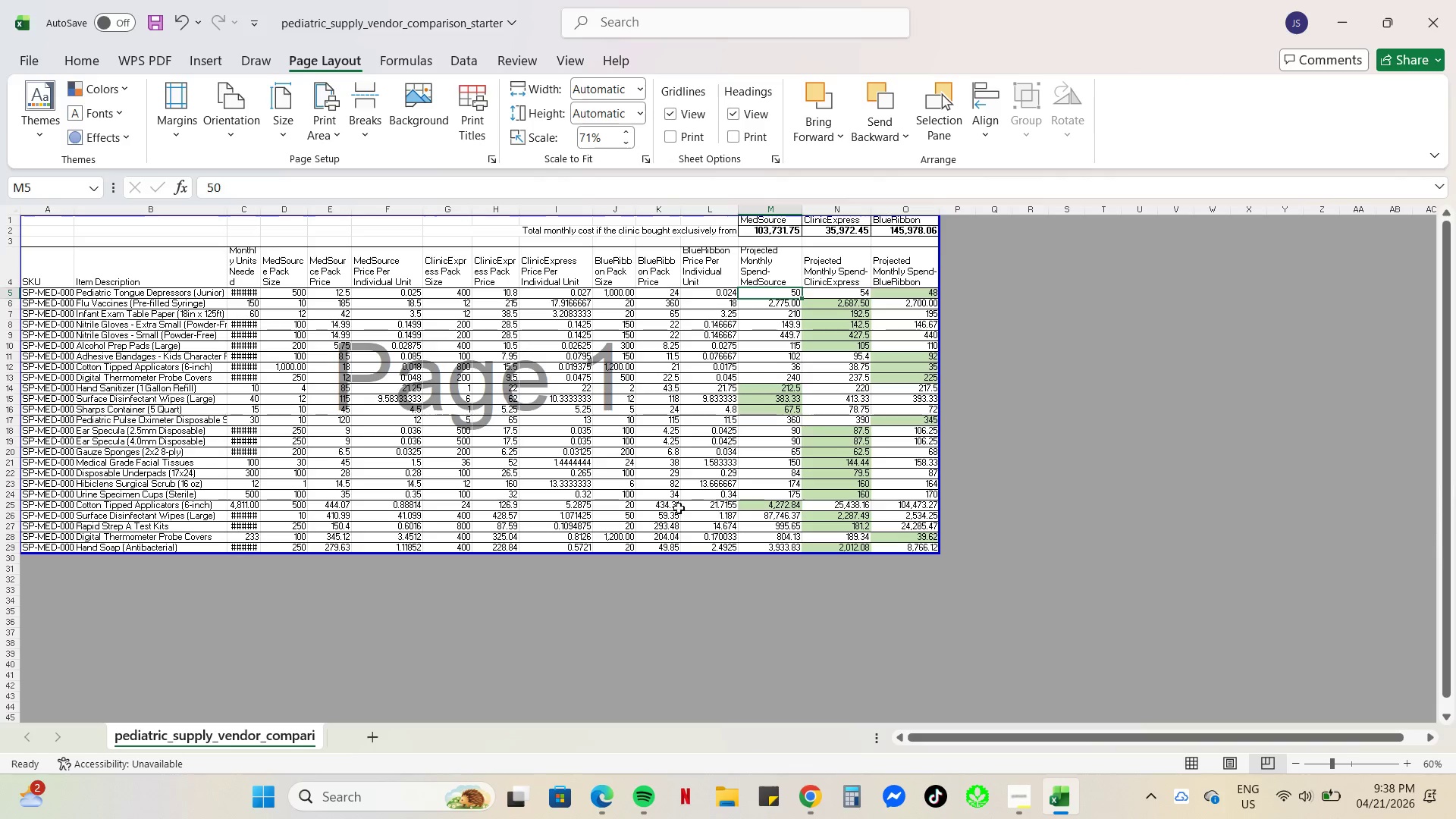 
scroll: coordinate [639, 505], scroll_direction: up, amount: 8.0
 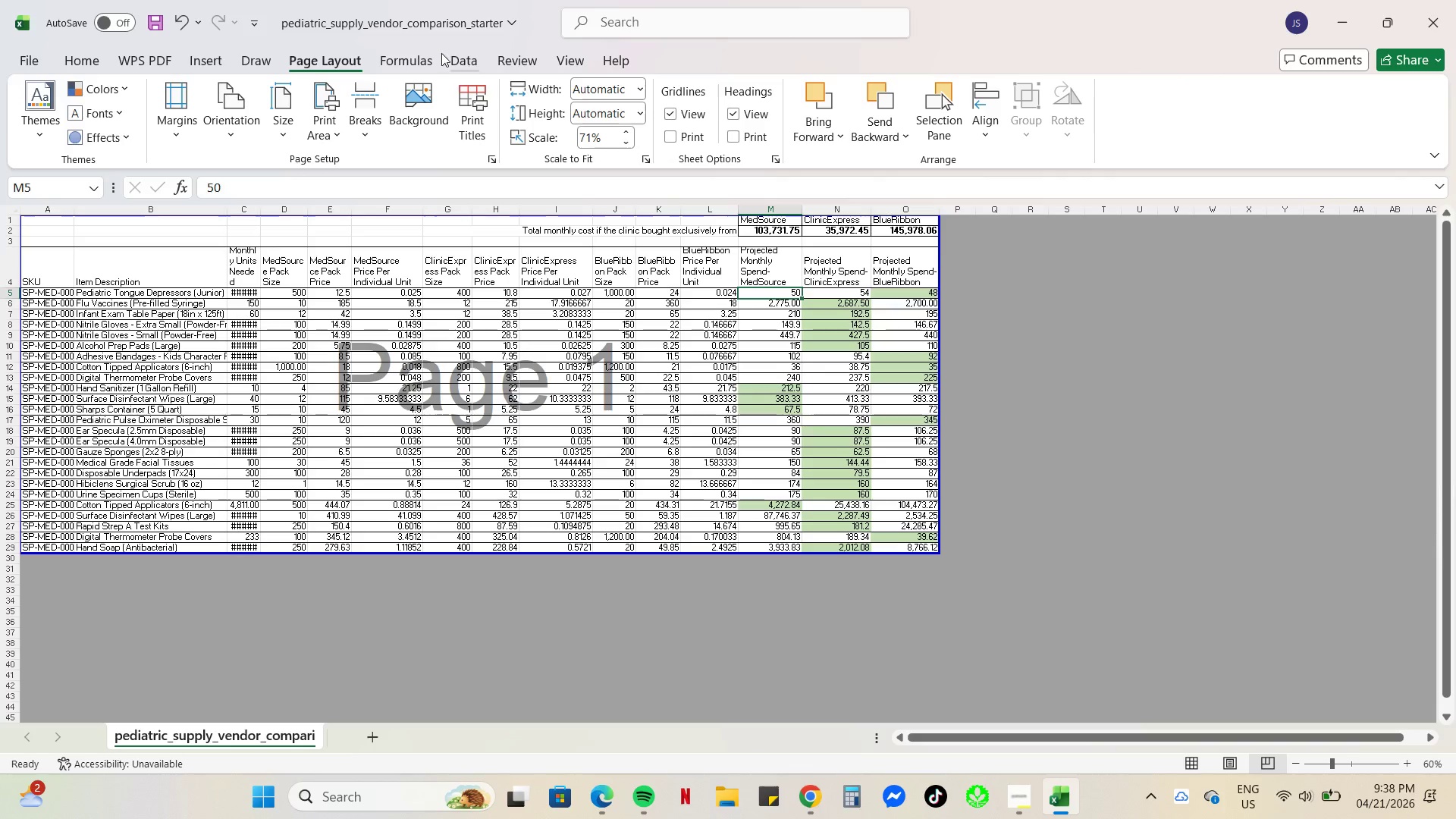 
left_click([17, 61])
 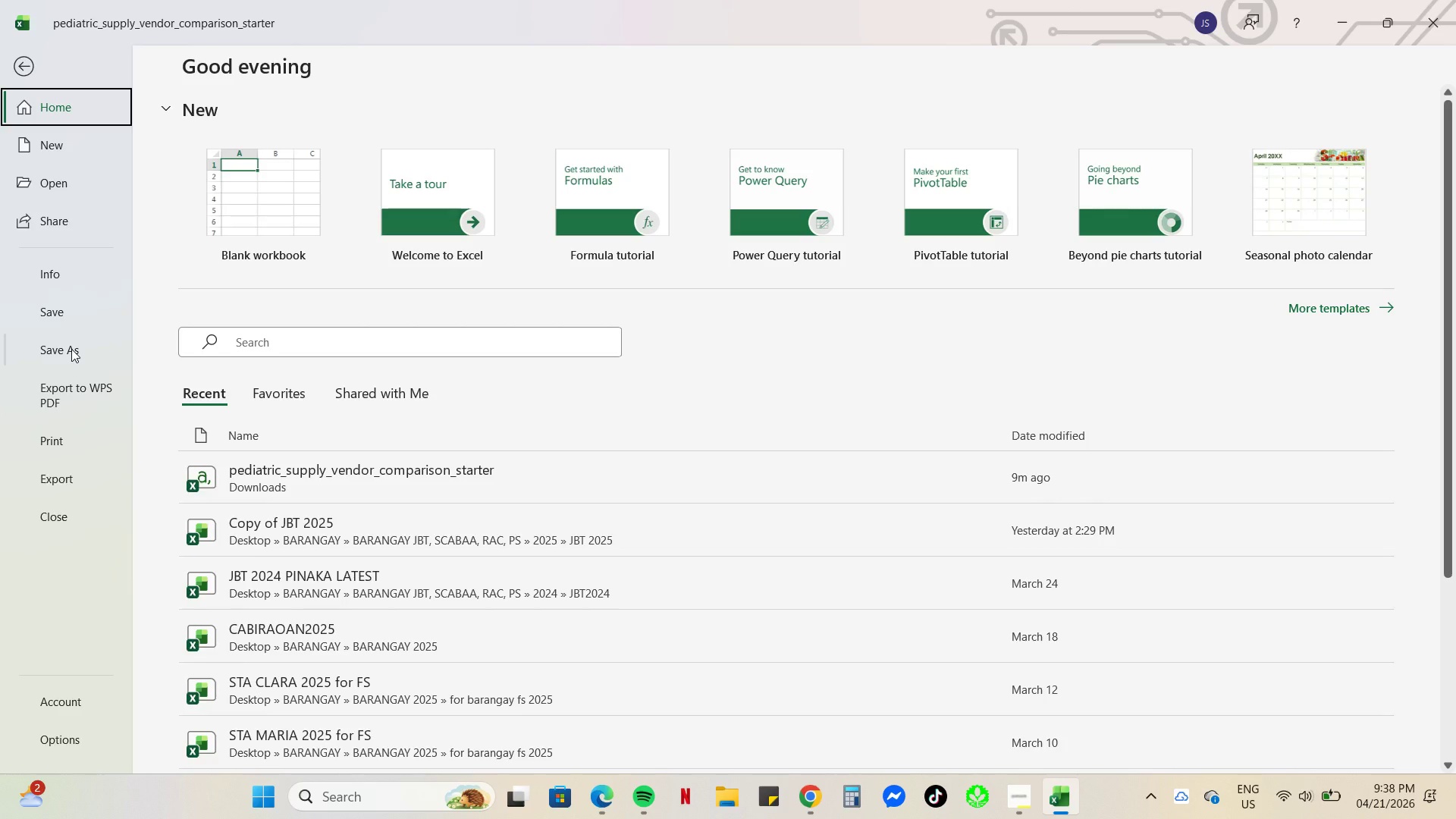 
wait(9.44)
 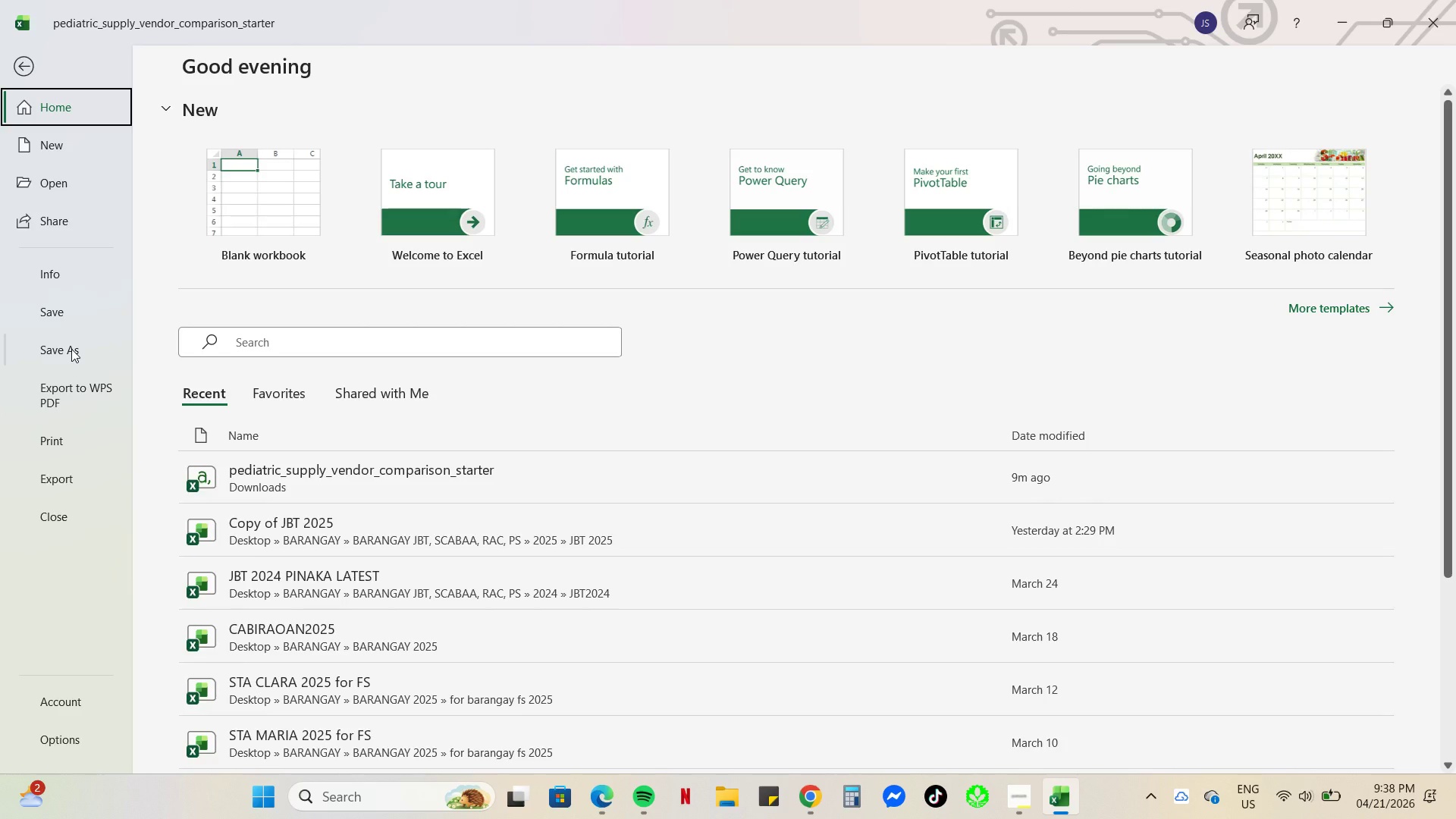 
left_click([64, 346])
 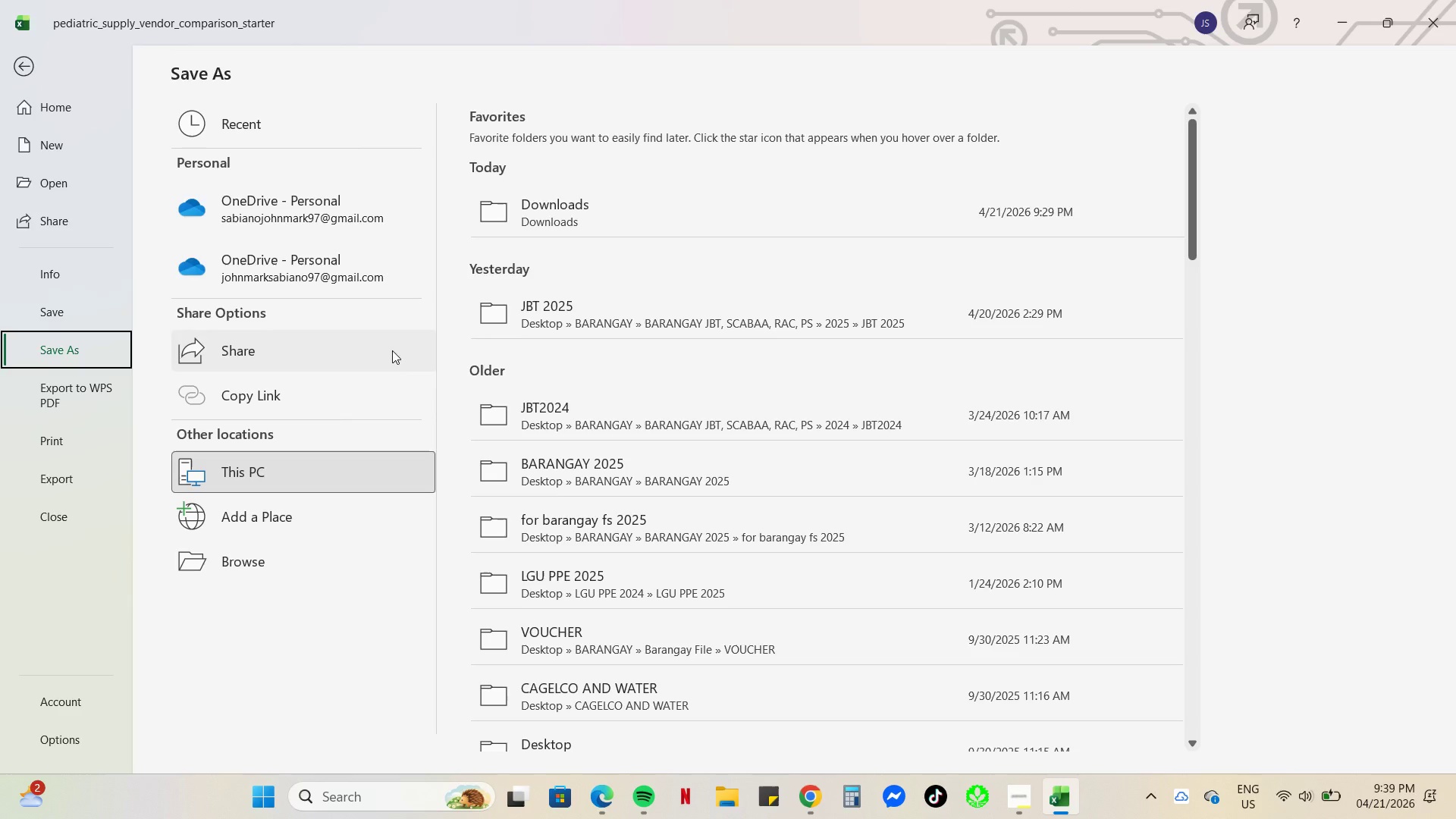 
scroll: coordinate [516, 352], scroll_direction: up, amount: 6.0
 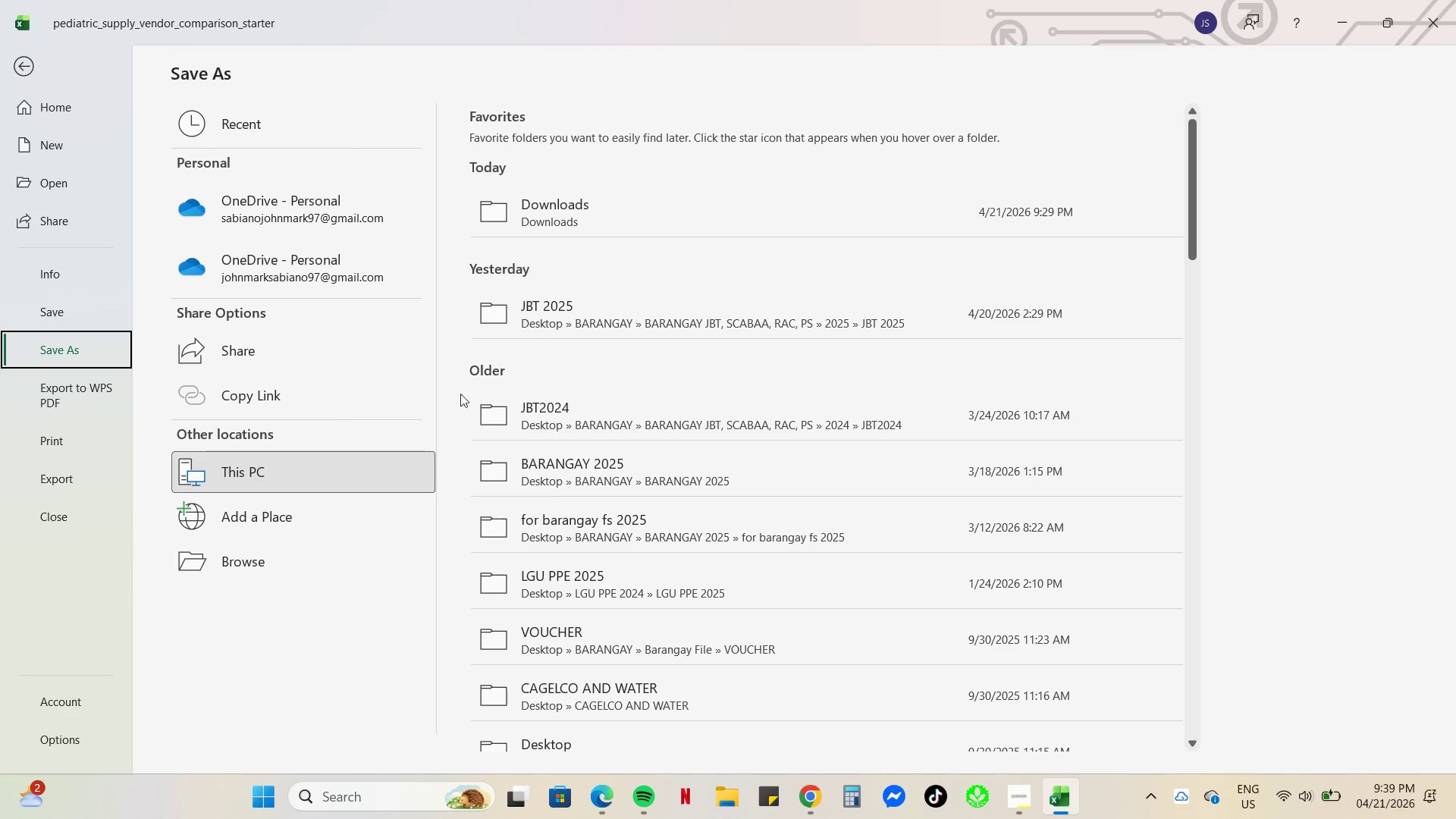 
mouse_move([583, 215])
 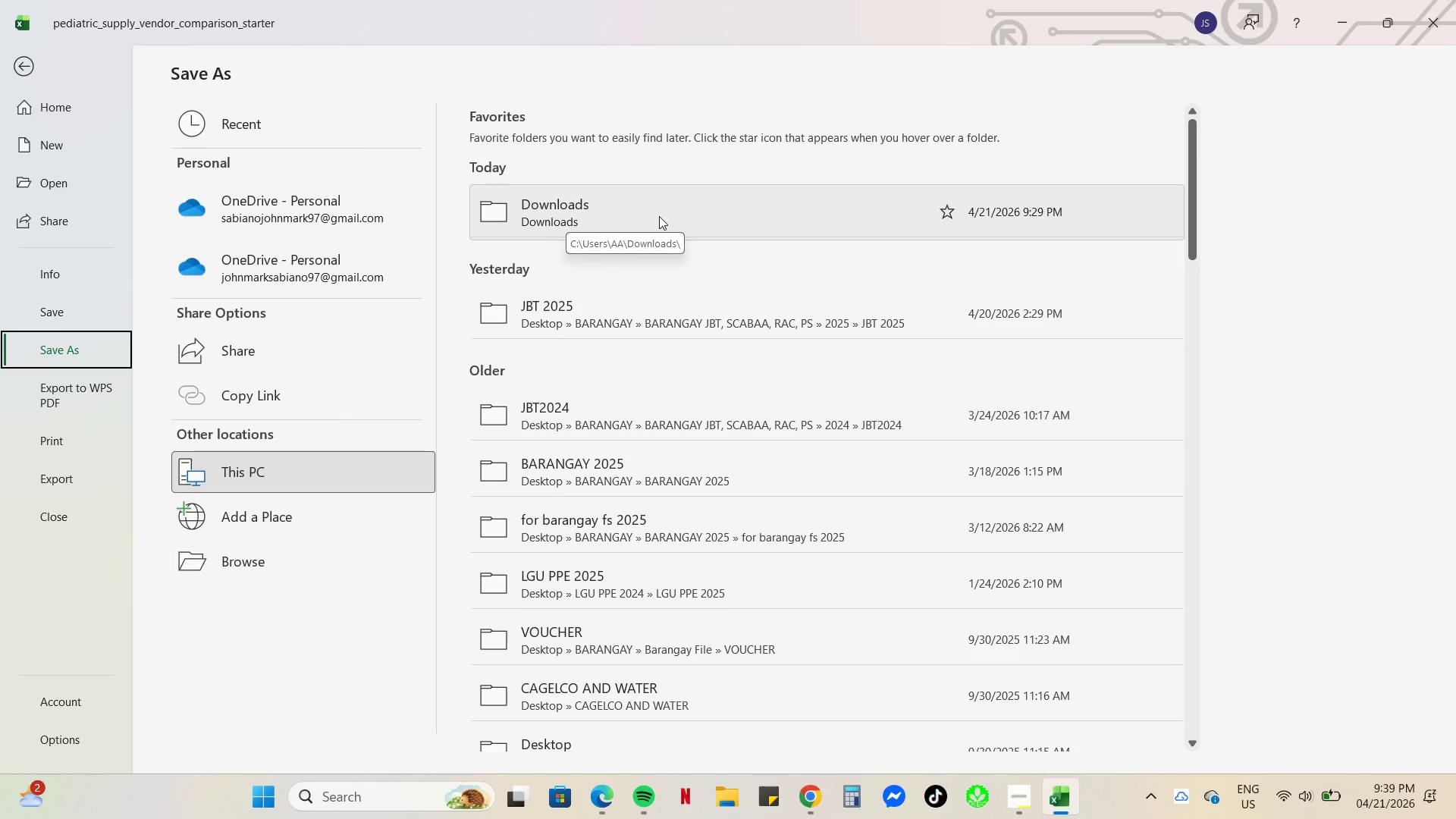 
double_click([659, 214])
 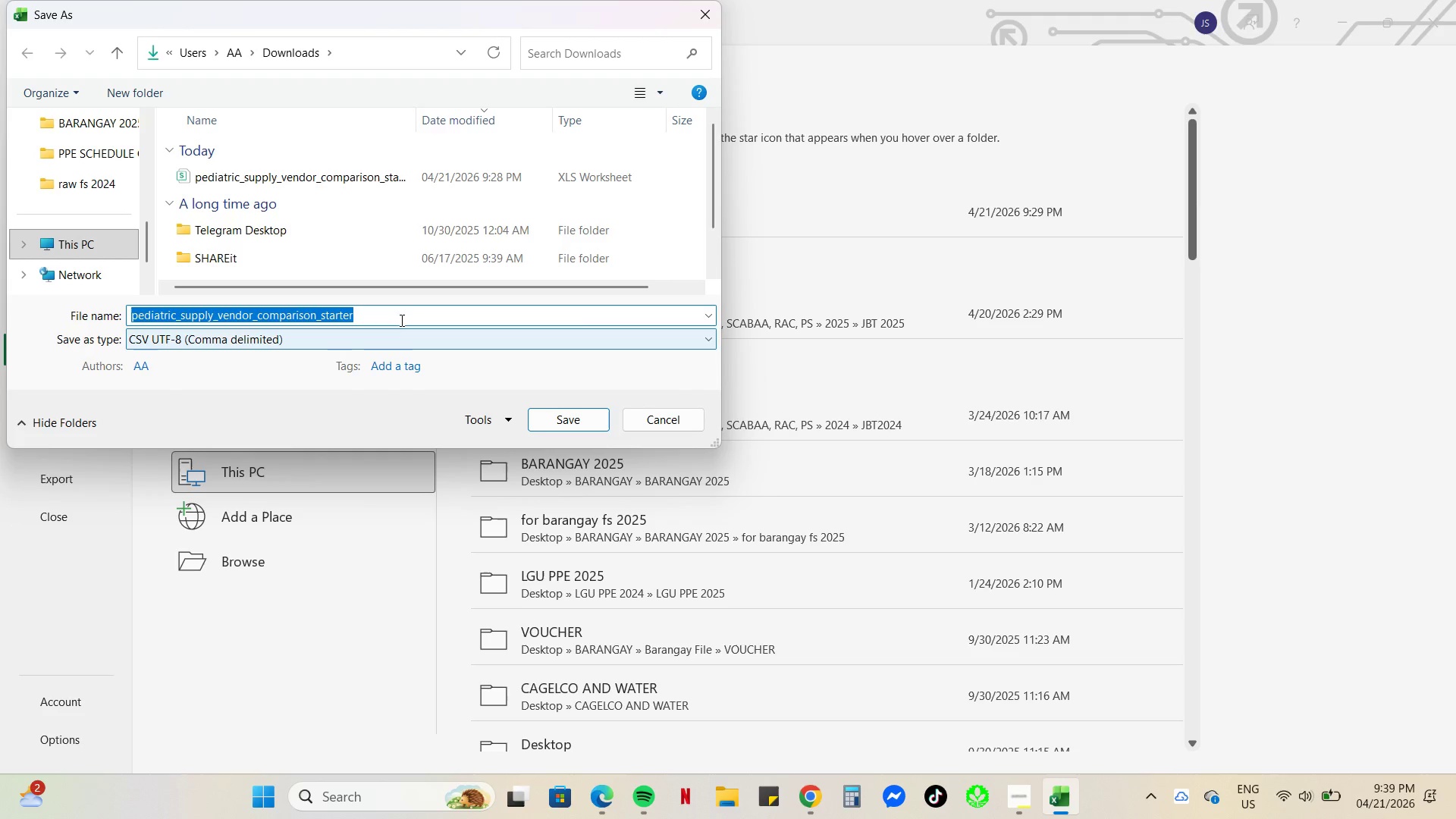 
scroll: coordinate [366, 260], scroll_direction: up, amount: 5.0
 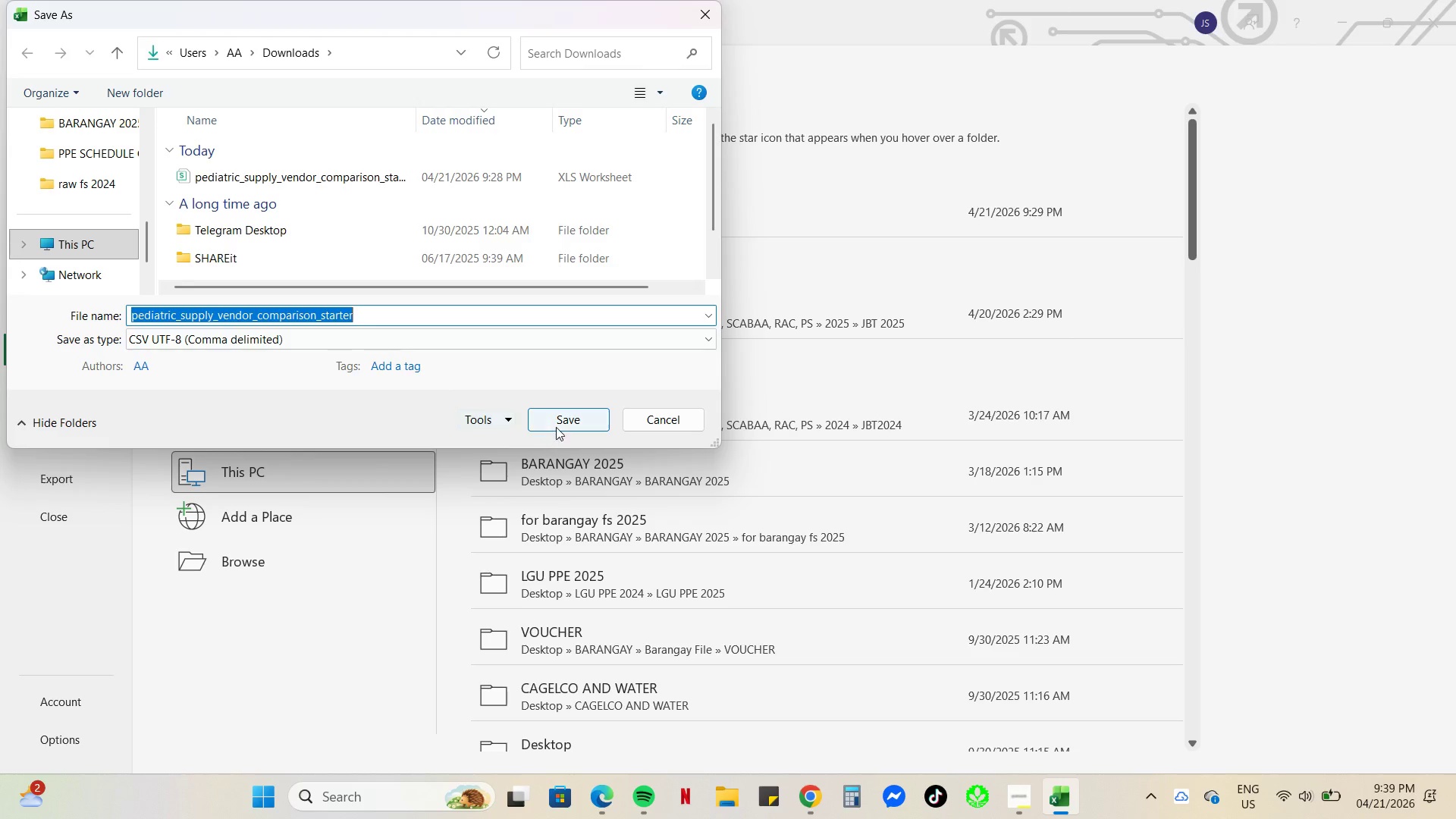 
left_click([560, 422])
 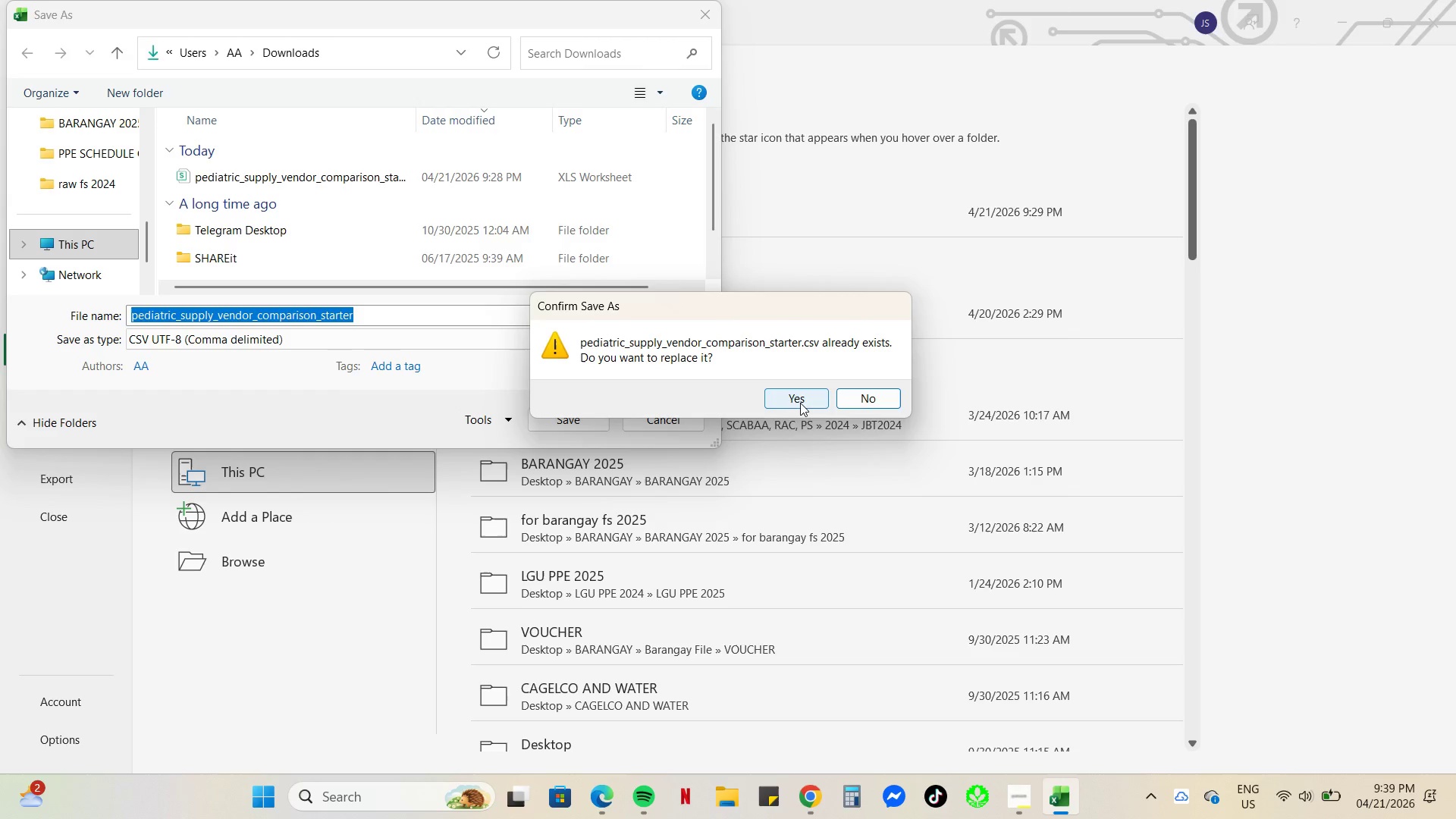 
left_click([800, 399])
 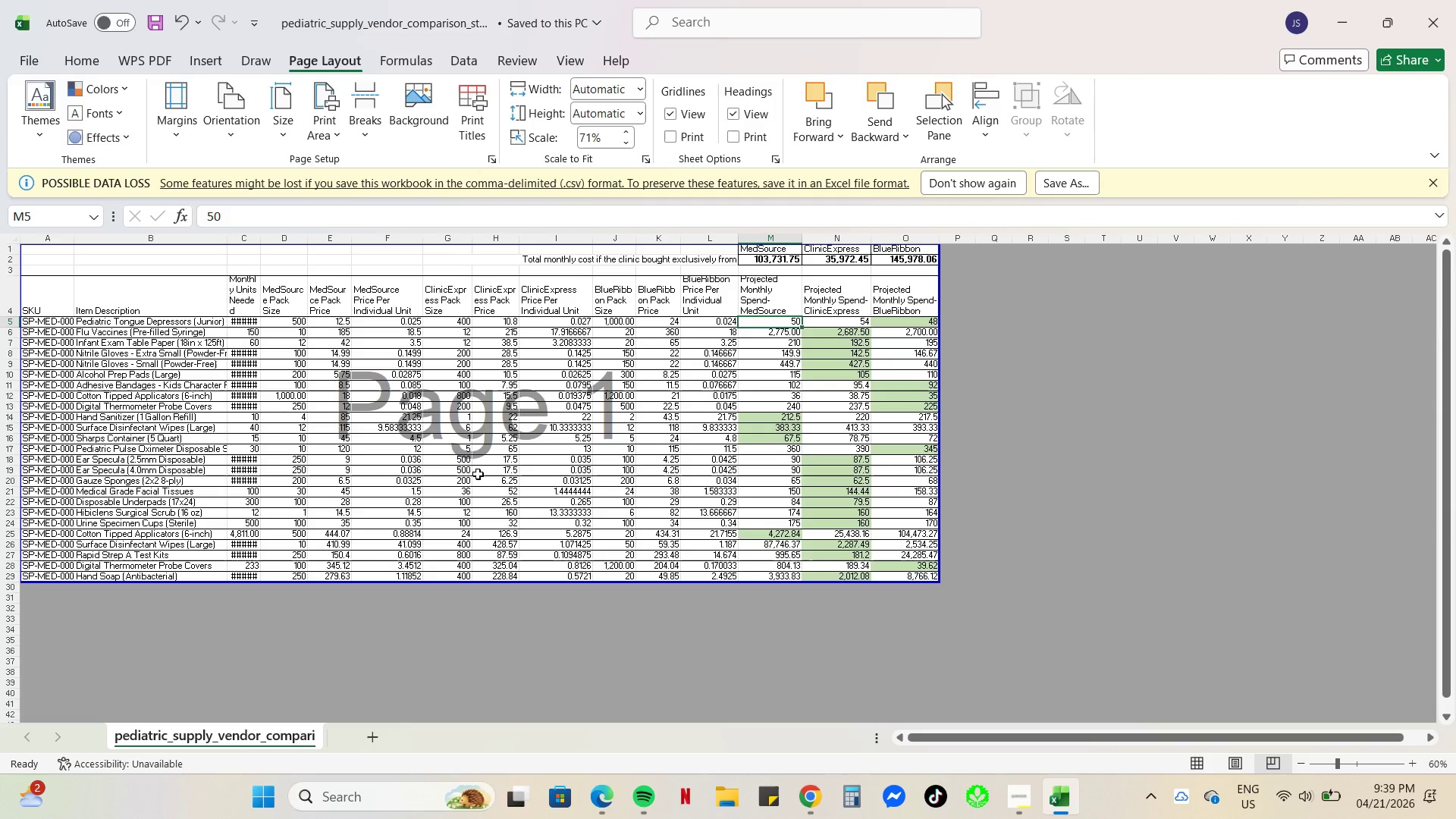 
scroll: coordinate [479, 494], scroll_direction: up, amount: 7.0
 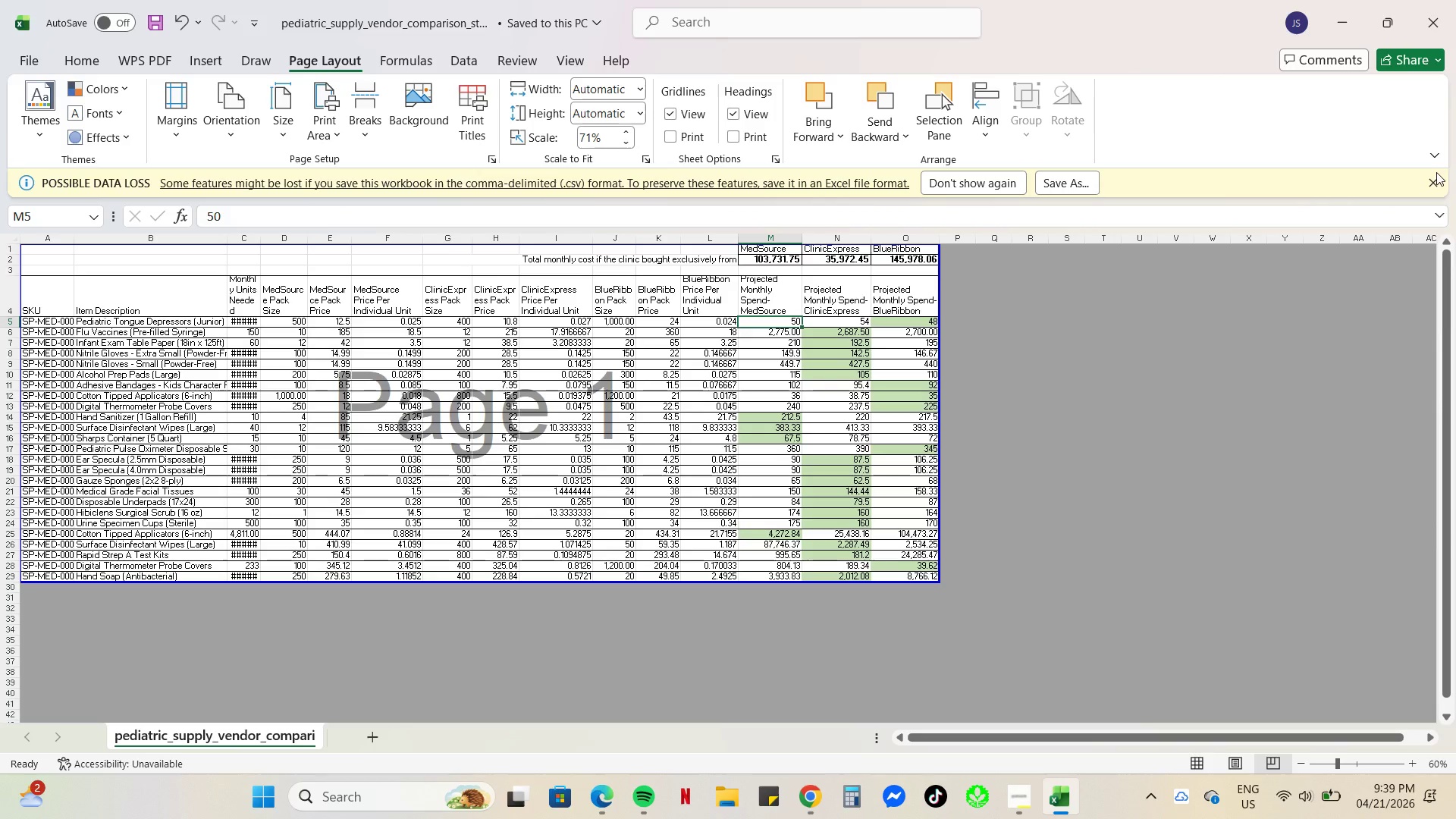 
left_click([1430, 180])
 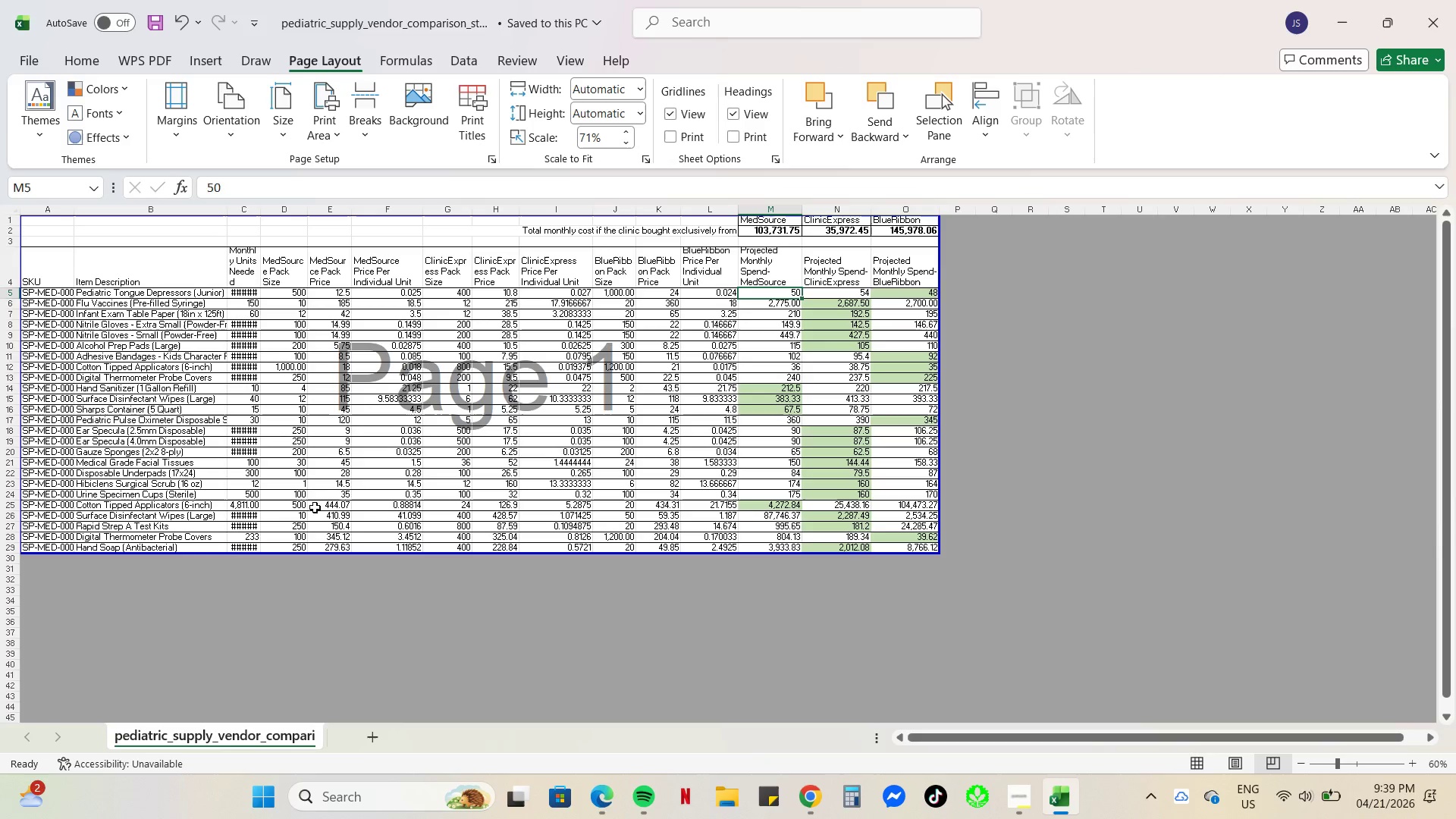 
scroll: coordinate [202, 520], scroll_direction: up, amount: 5.0
 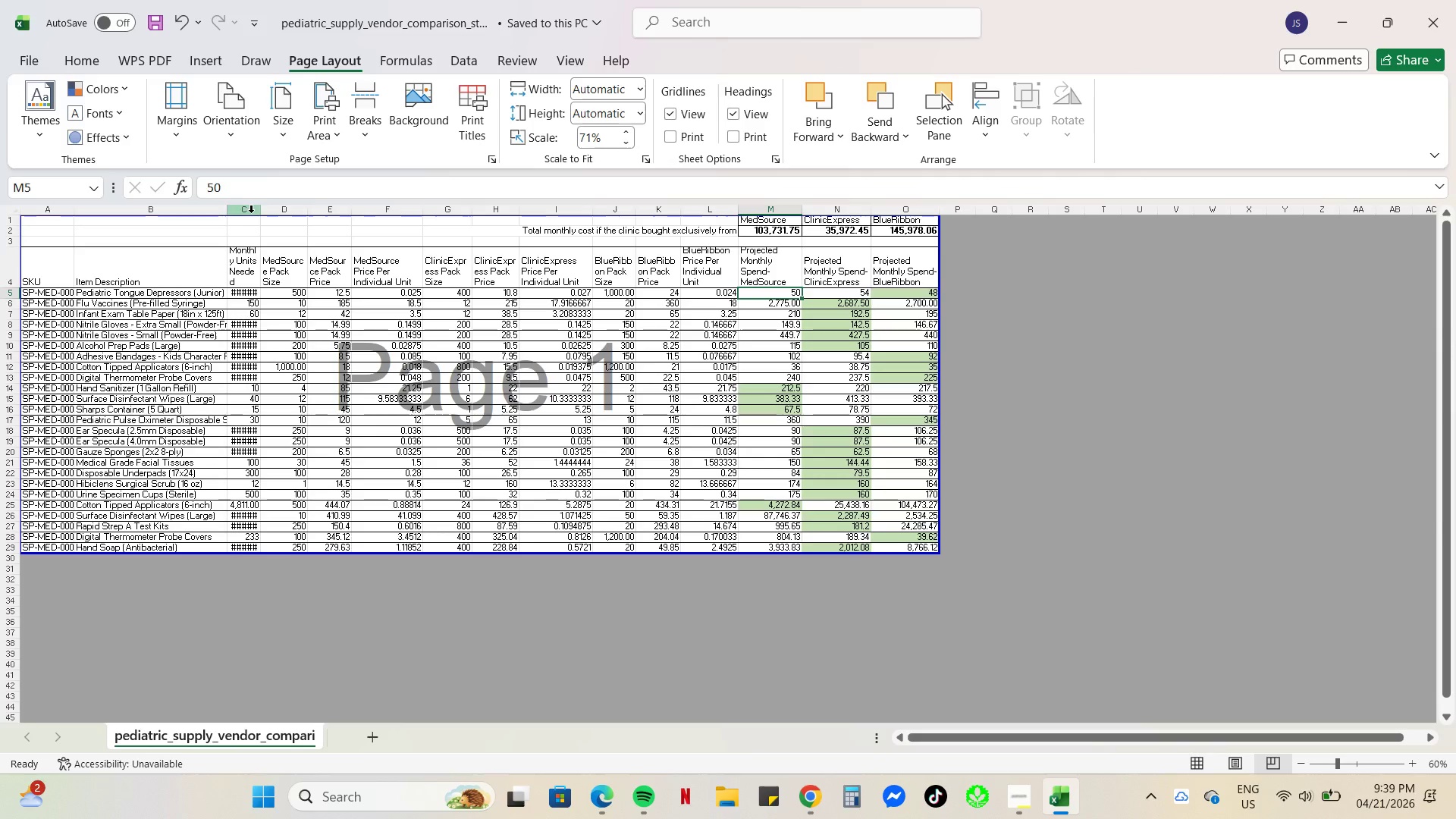 
left_click_drag(start_coordinate=[262, 212], to_coordinate=[268, 212])